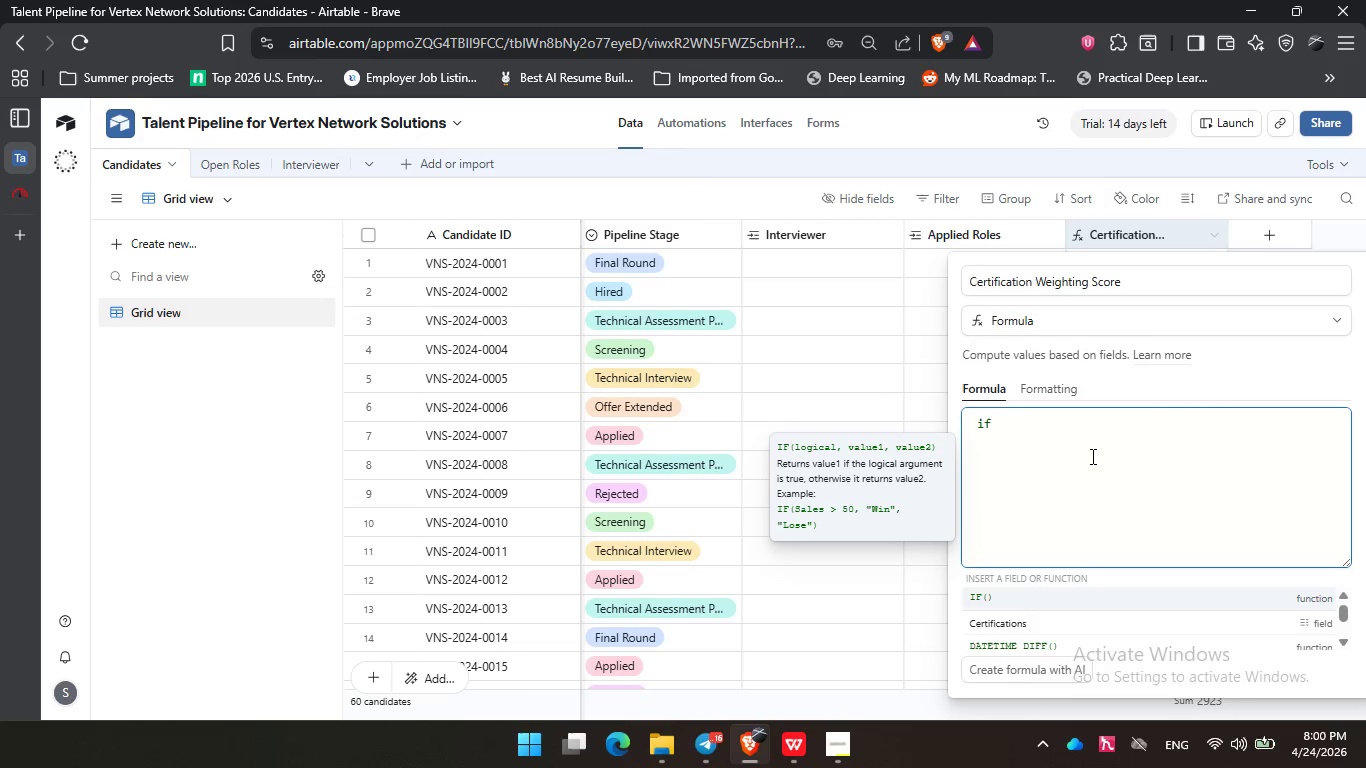 
key(Enter)
 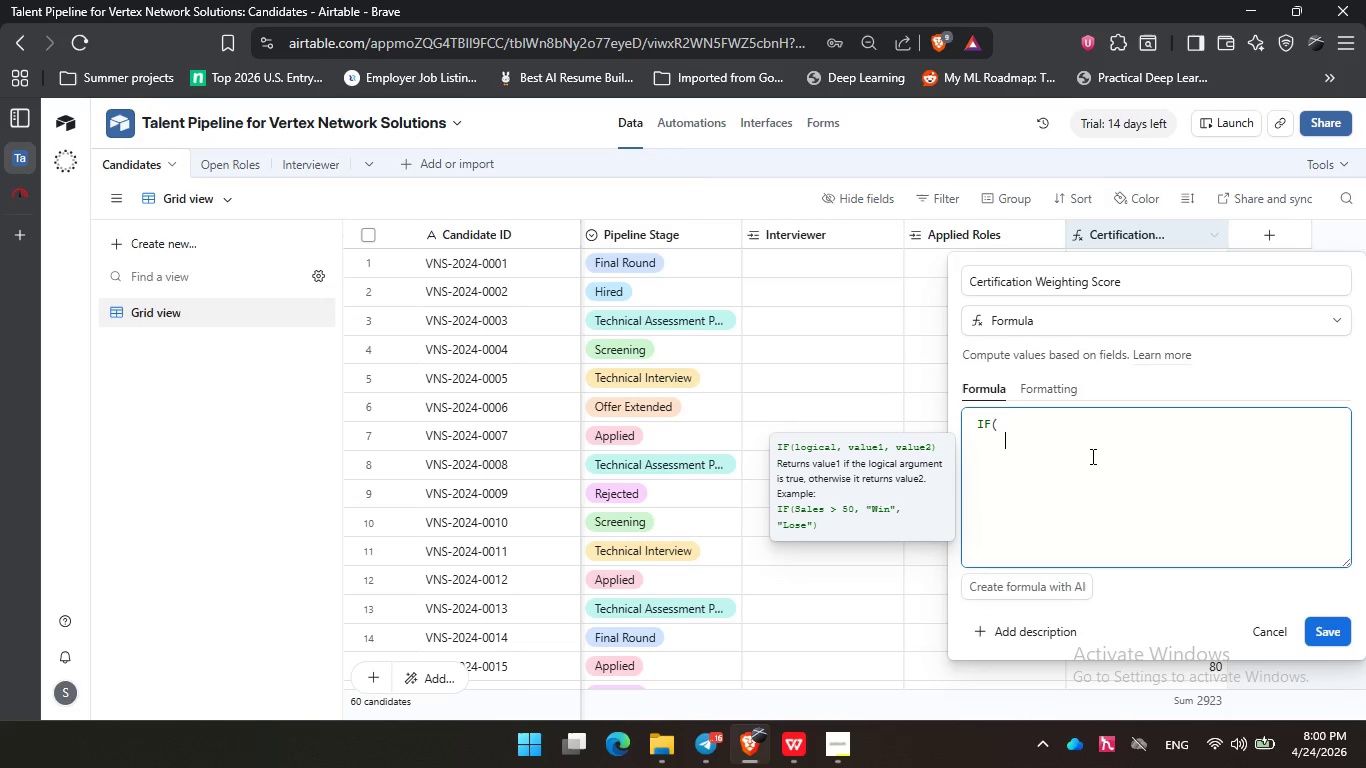 
key(Enter)
 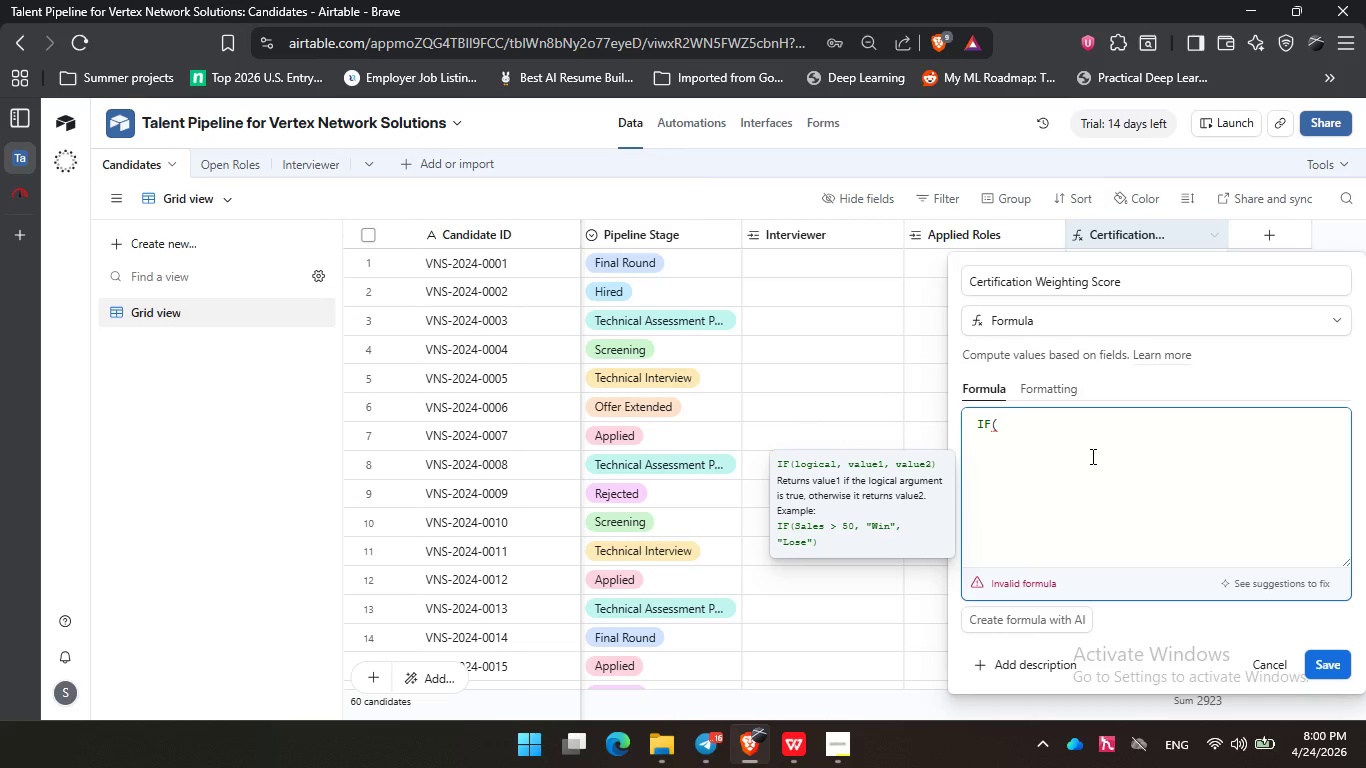 
type(find)
 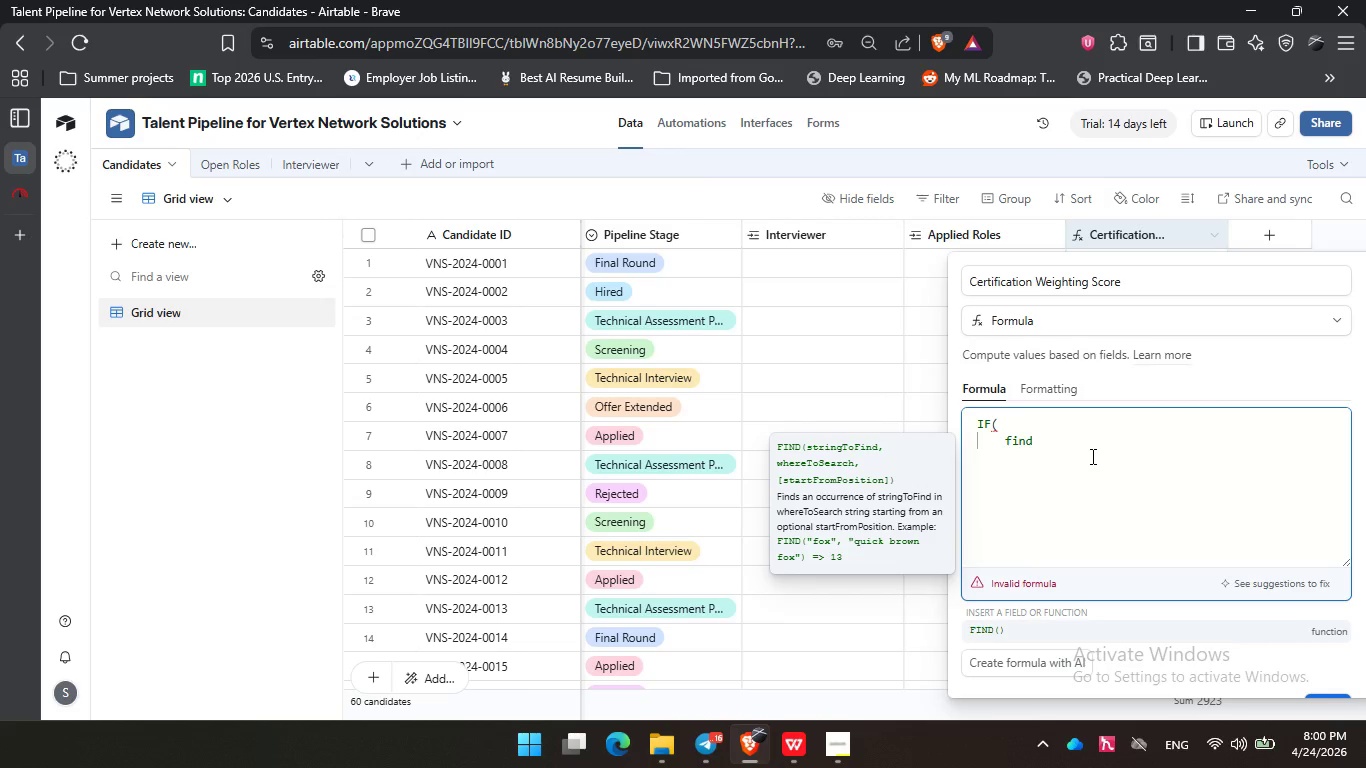 
key(Enter)
 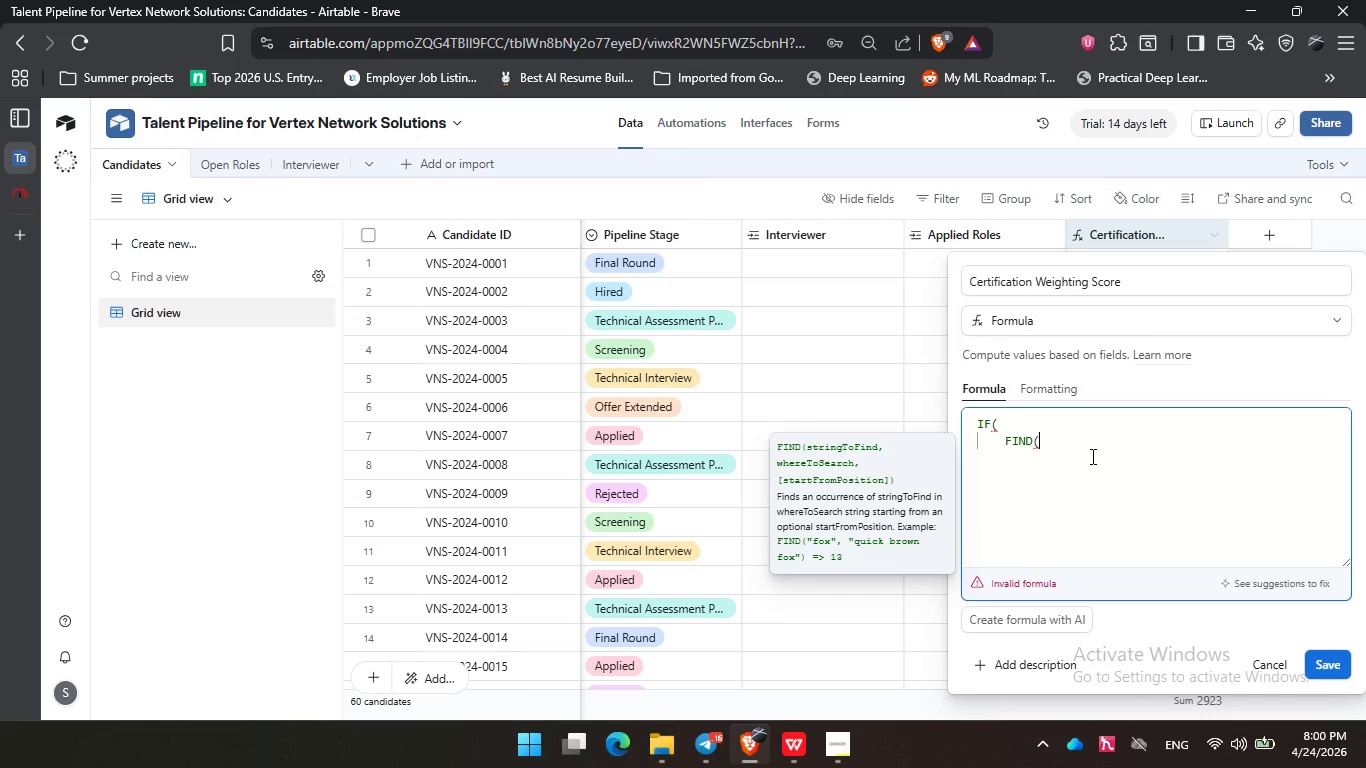 
type("CCII)
key(Backspace)
type(E)
 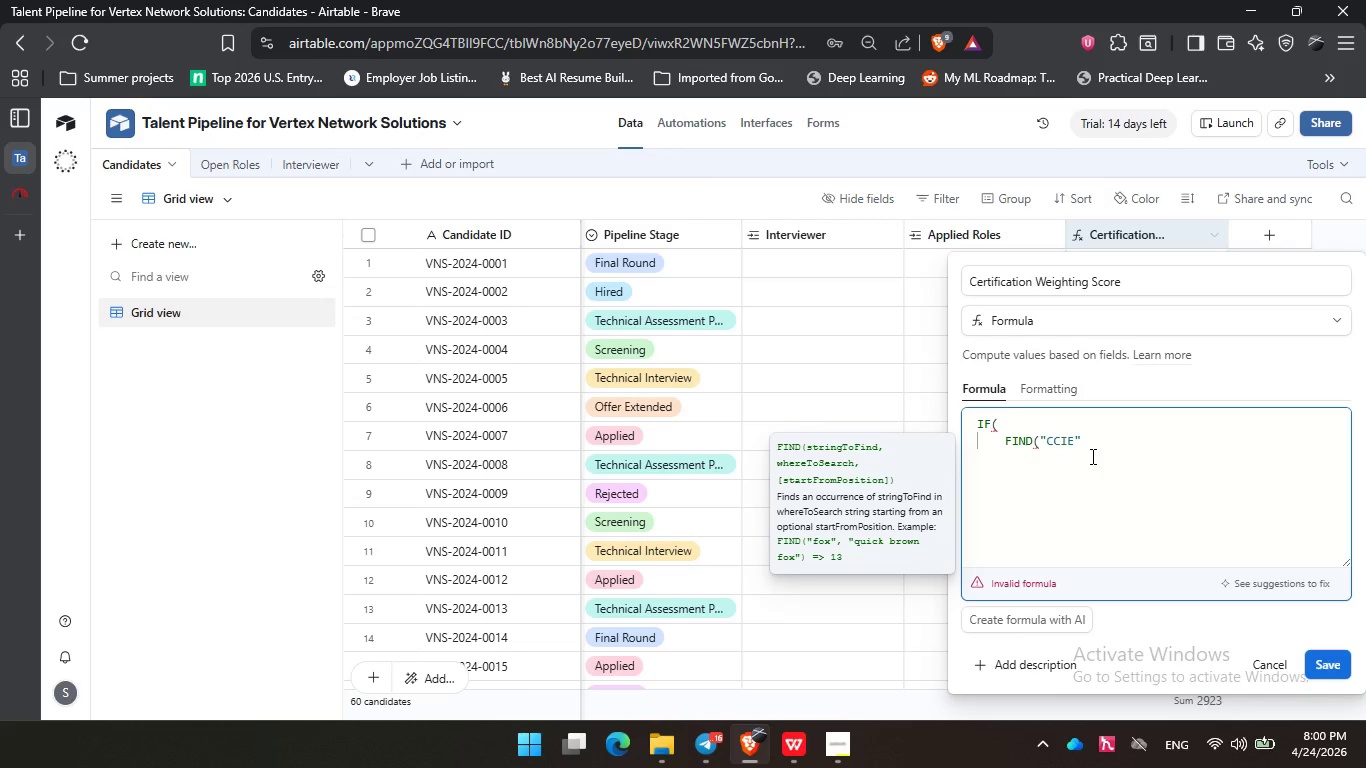 
key(Shift+ArrowRight)
 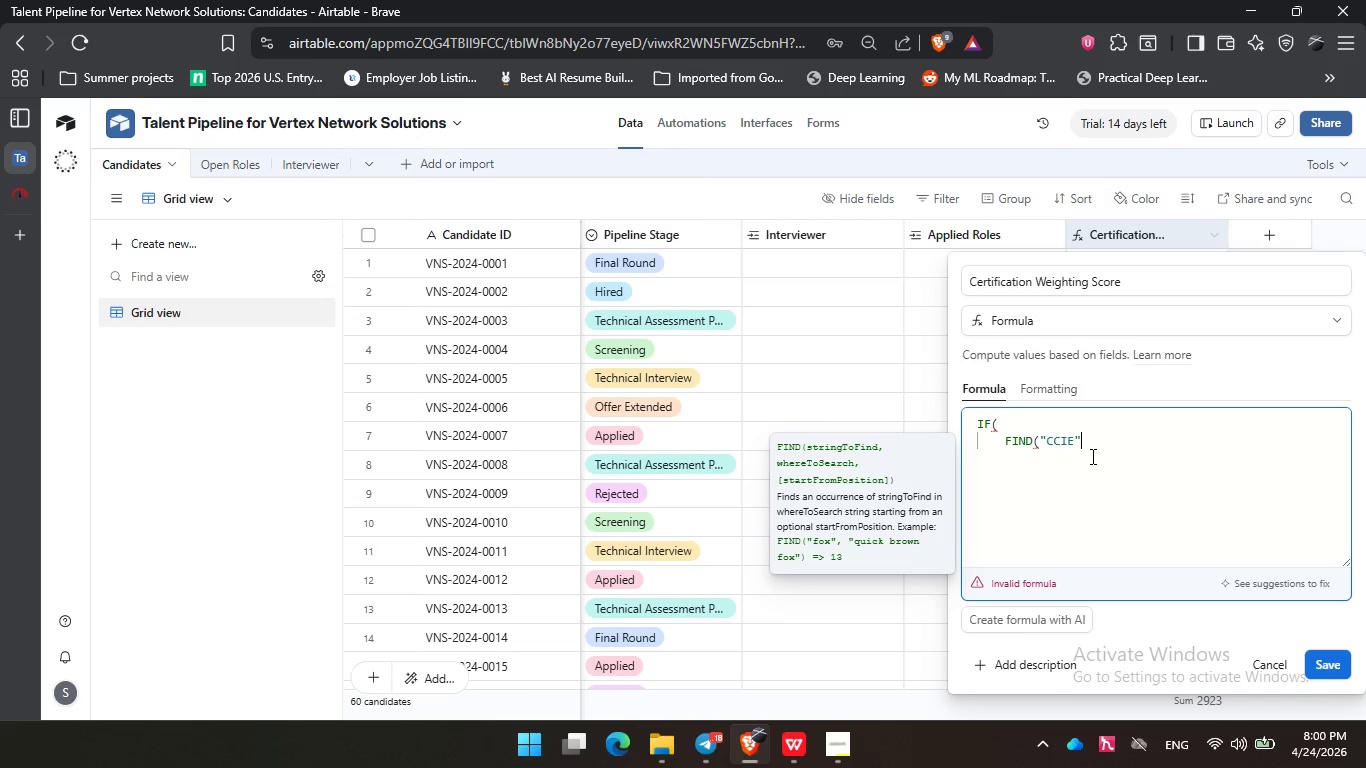 
type(< CER)
 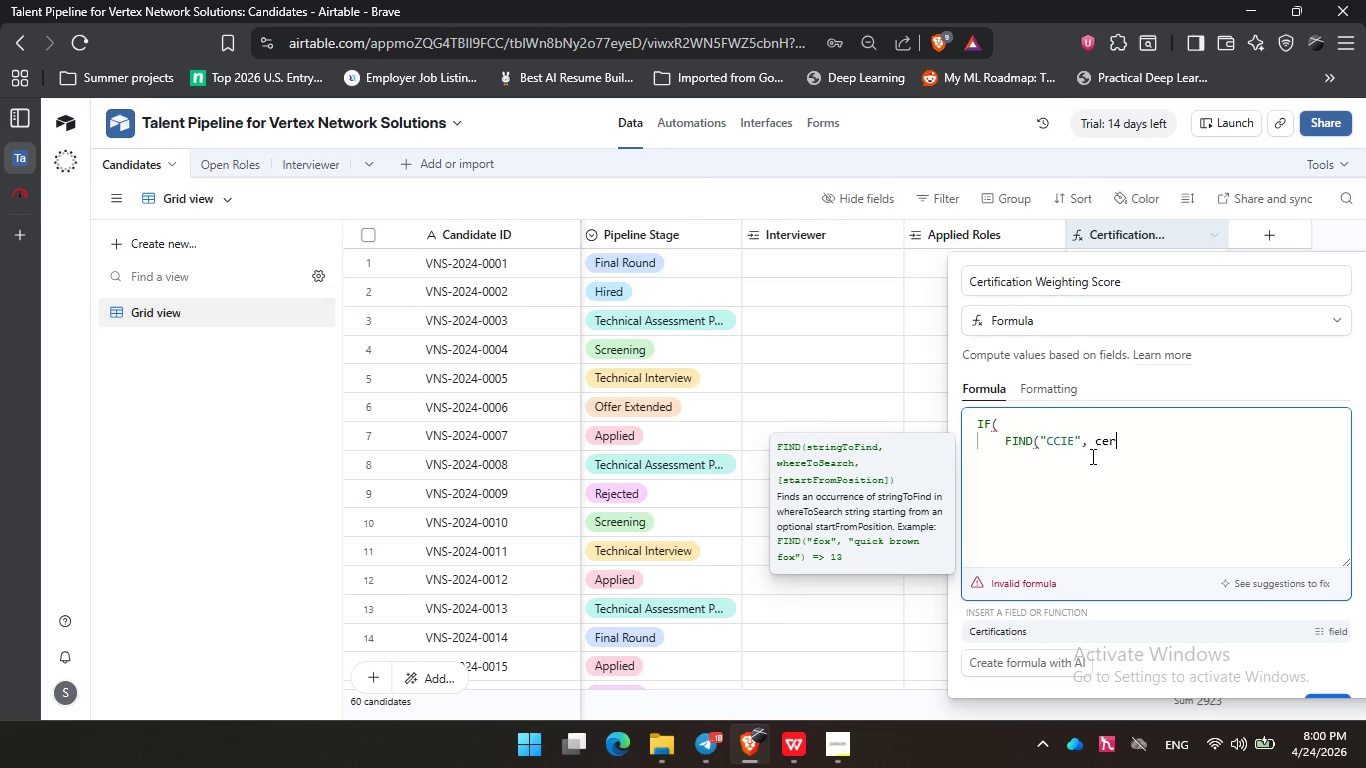 
key(Shift+Enter)
 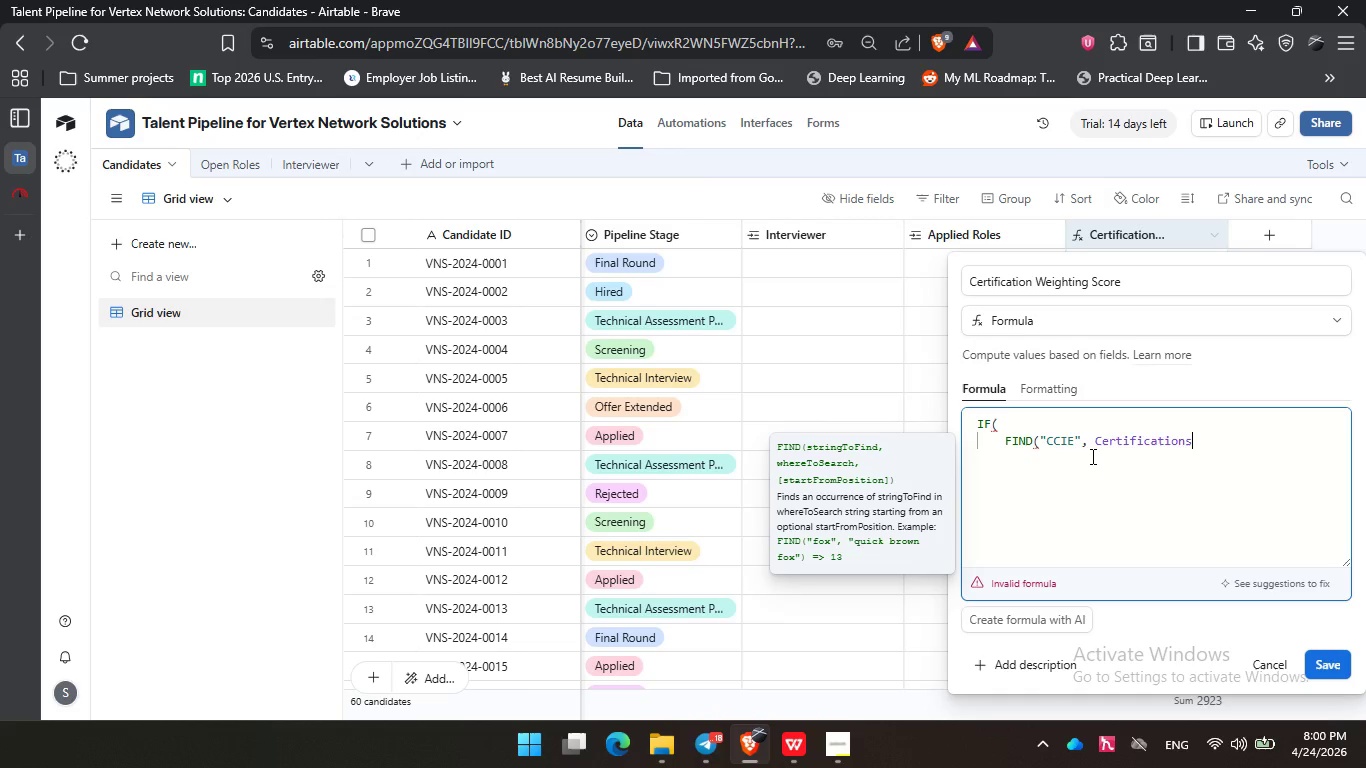 
key(Shift+0)
 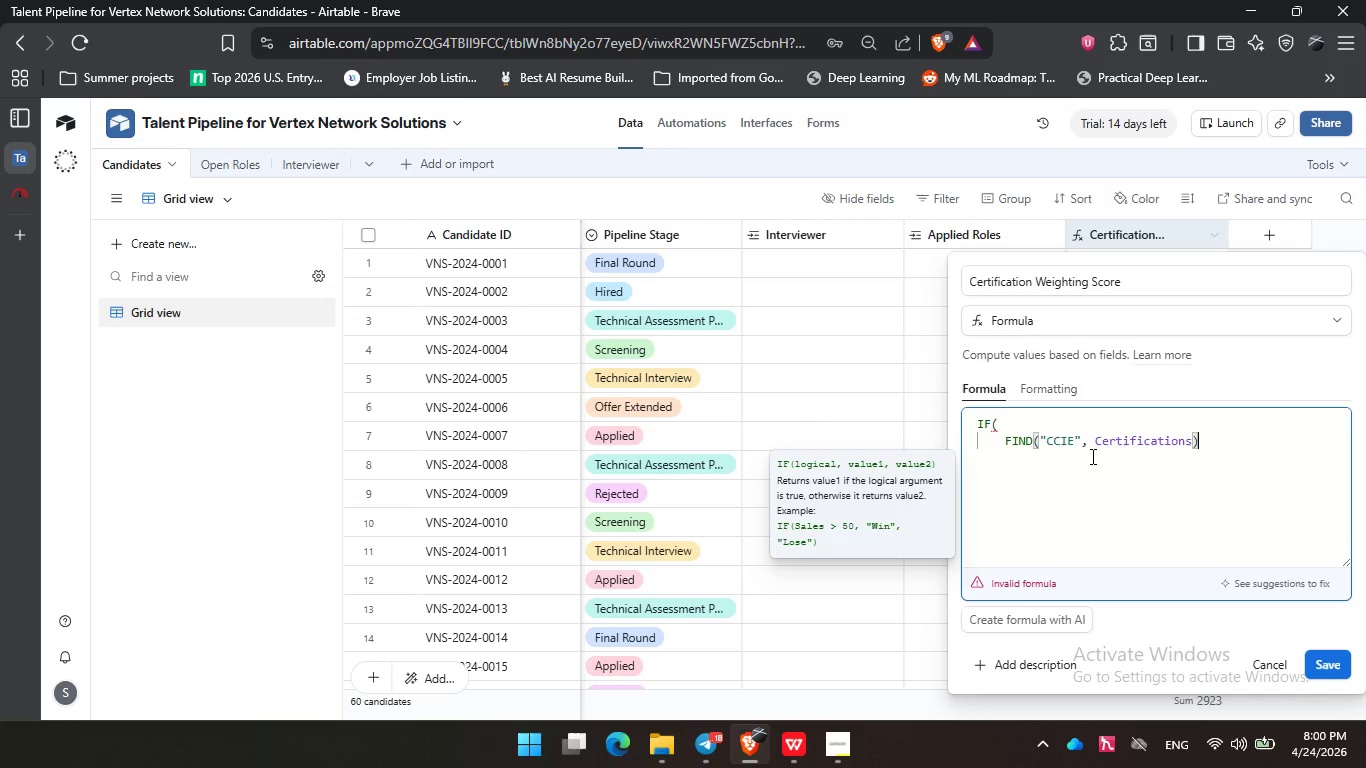 
key(Shift+Comma)
 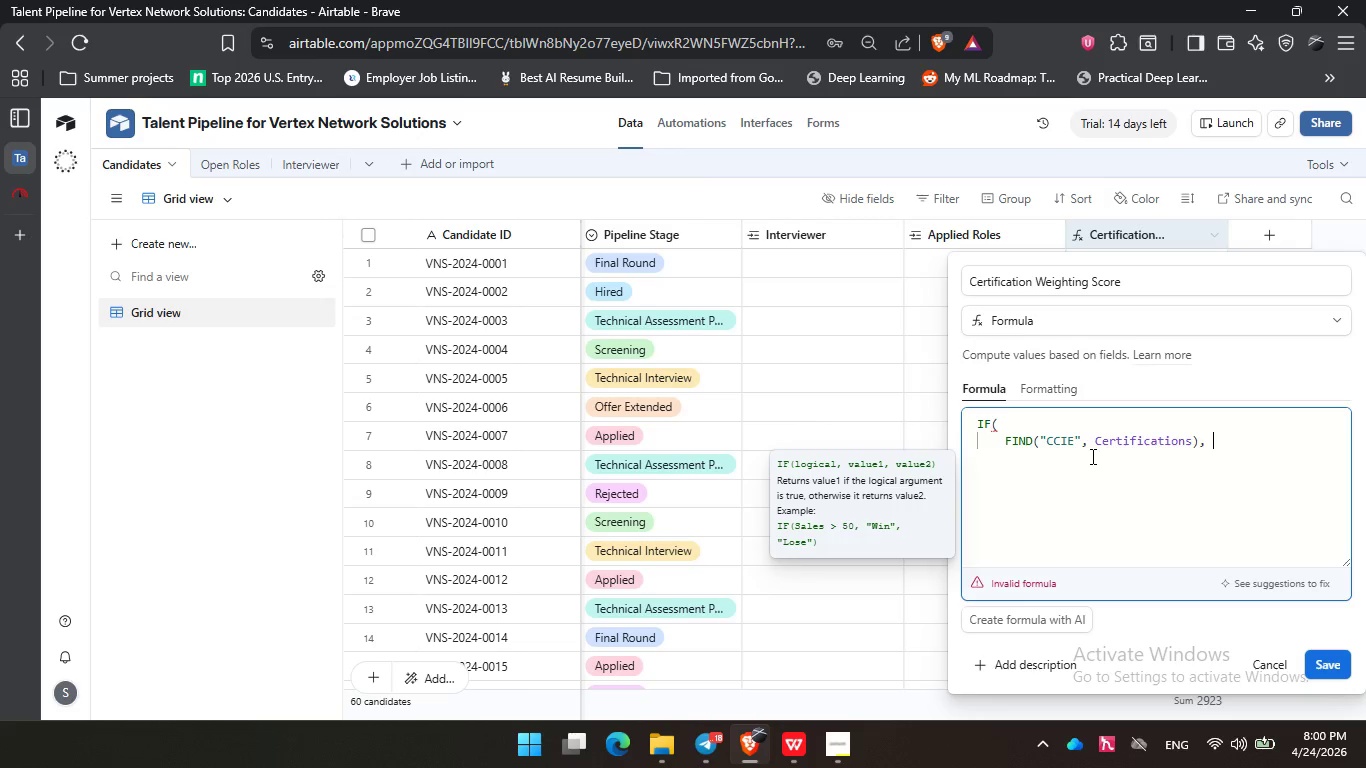 
key(Shift+Space)
 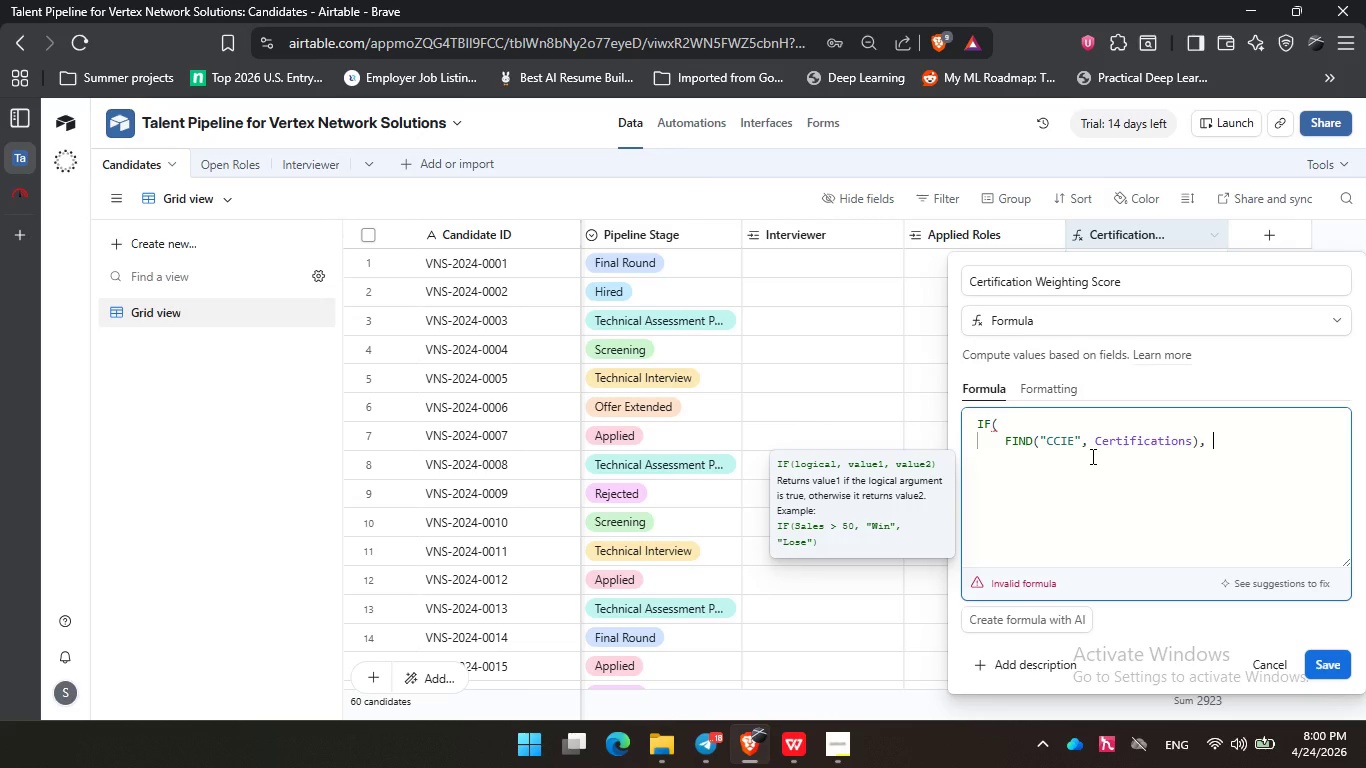 
key(Shift+Numpad1)
 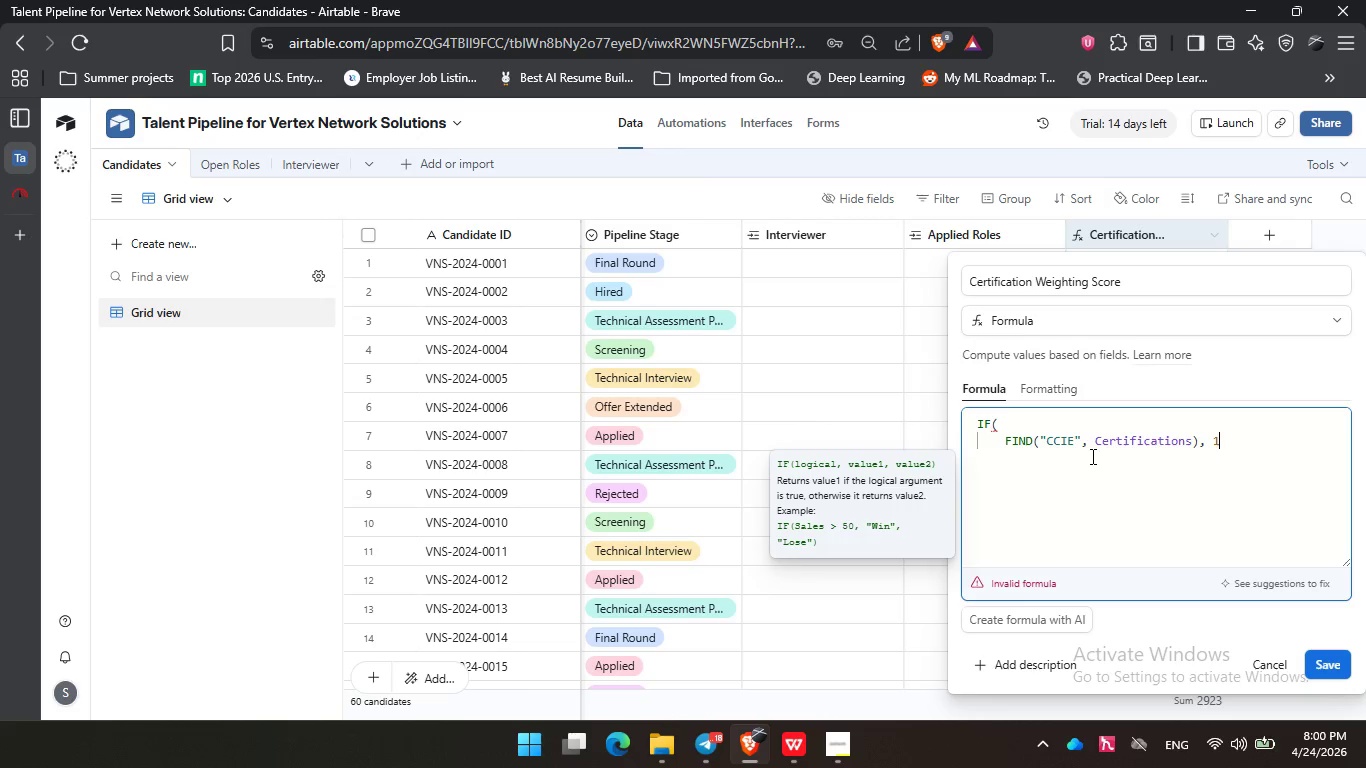 
key(Shift+Numpad0)
 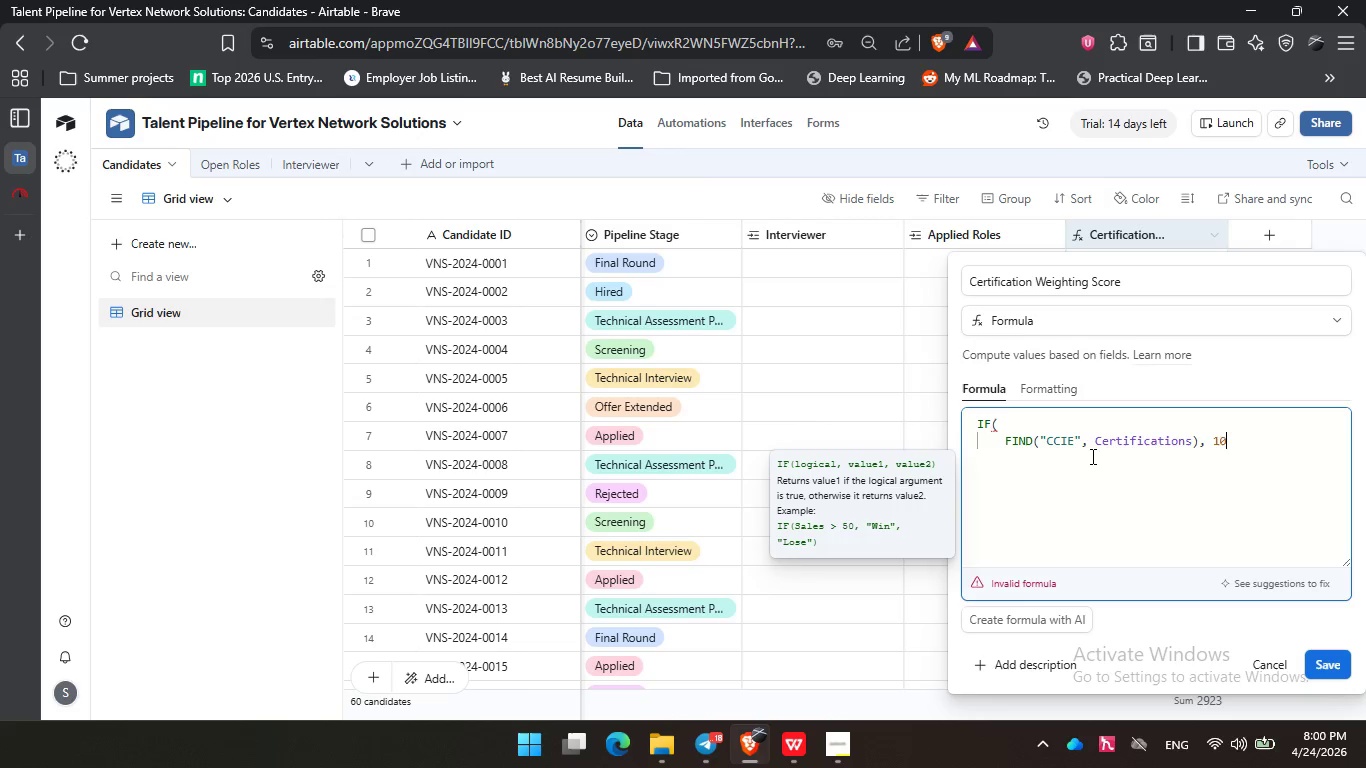 
key(Shift+Numpad0)
 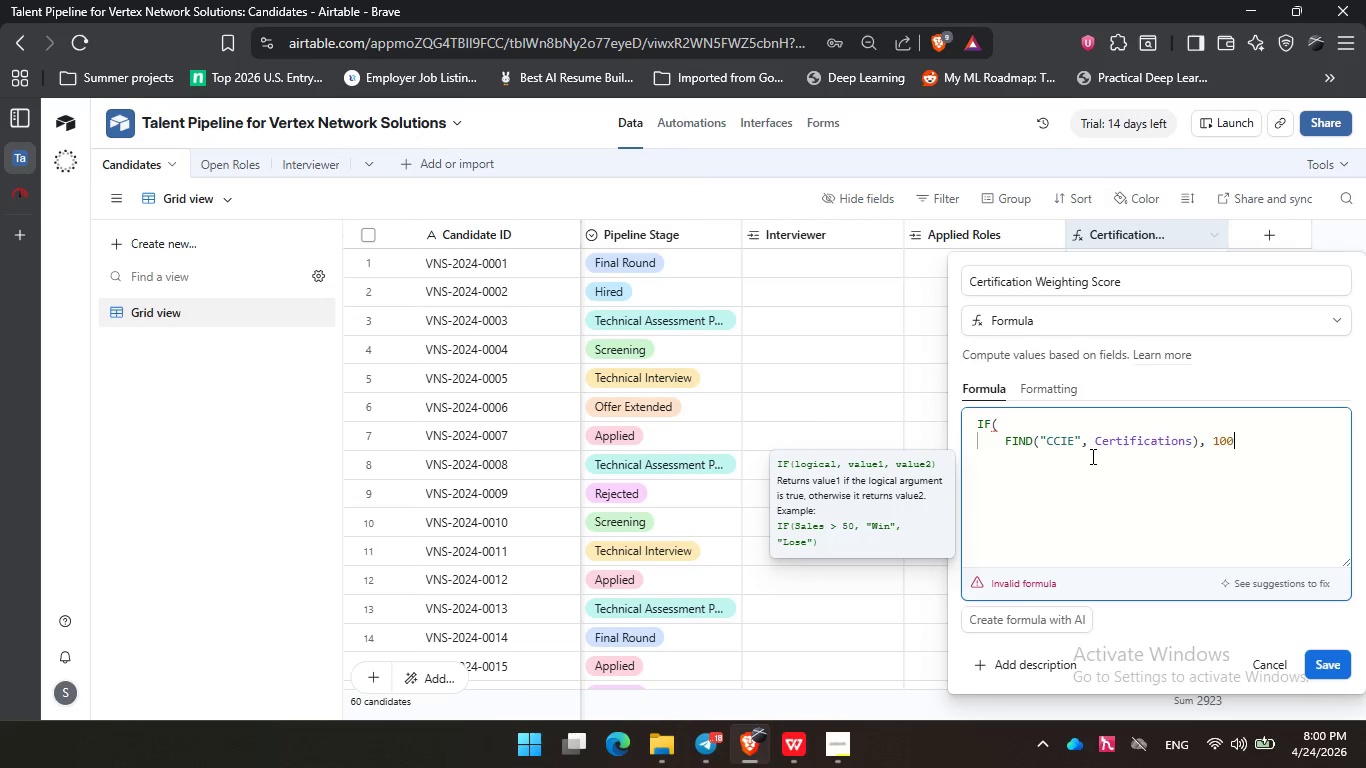 
key(Shift+Comma)
 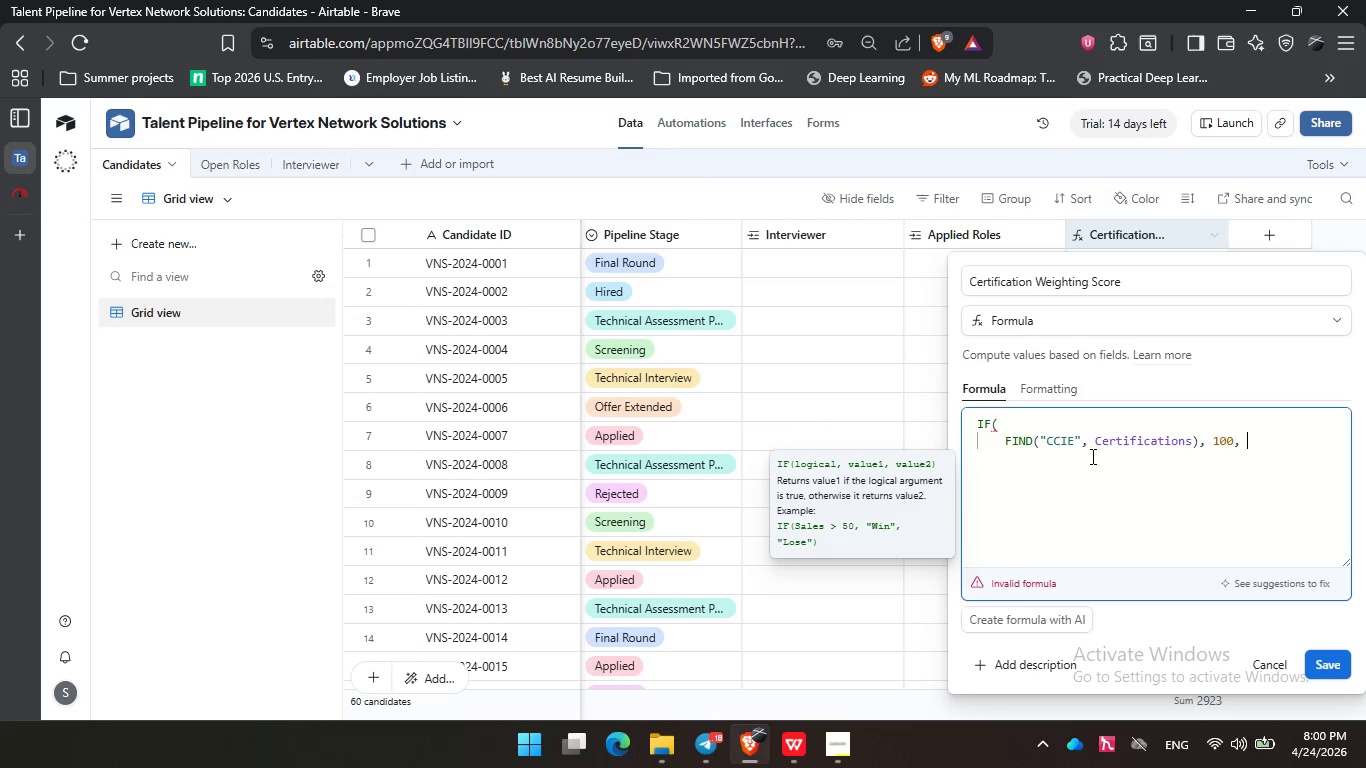 
key(Shift+Space)
 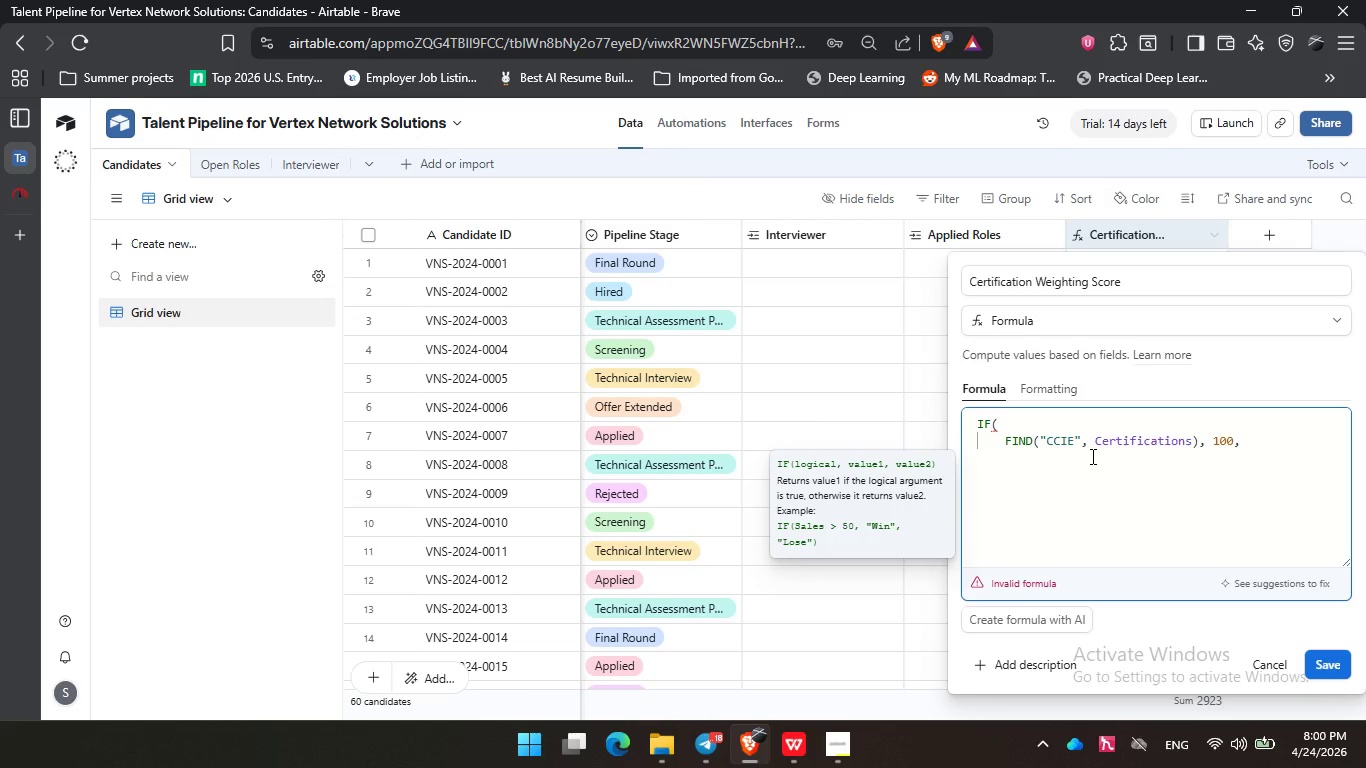 
key(Shift+Numpad0)
 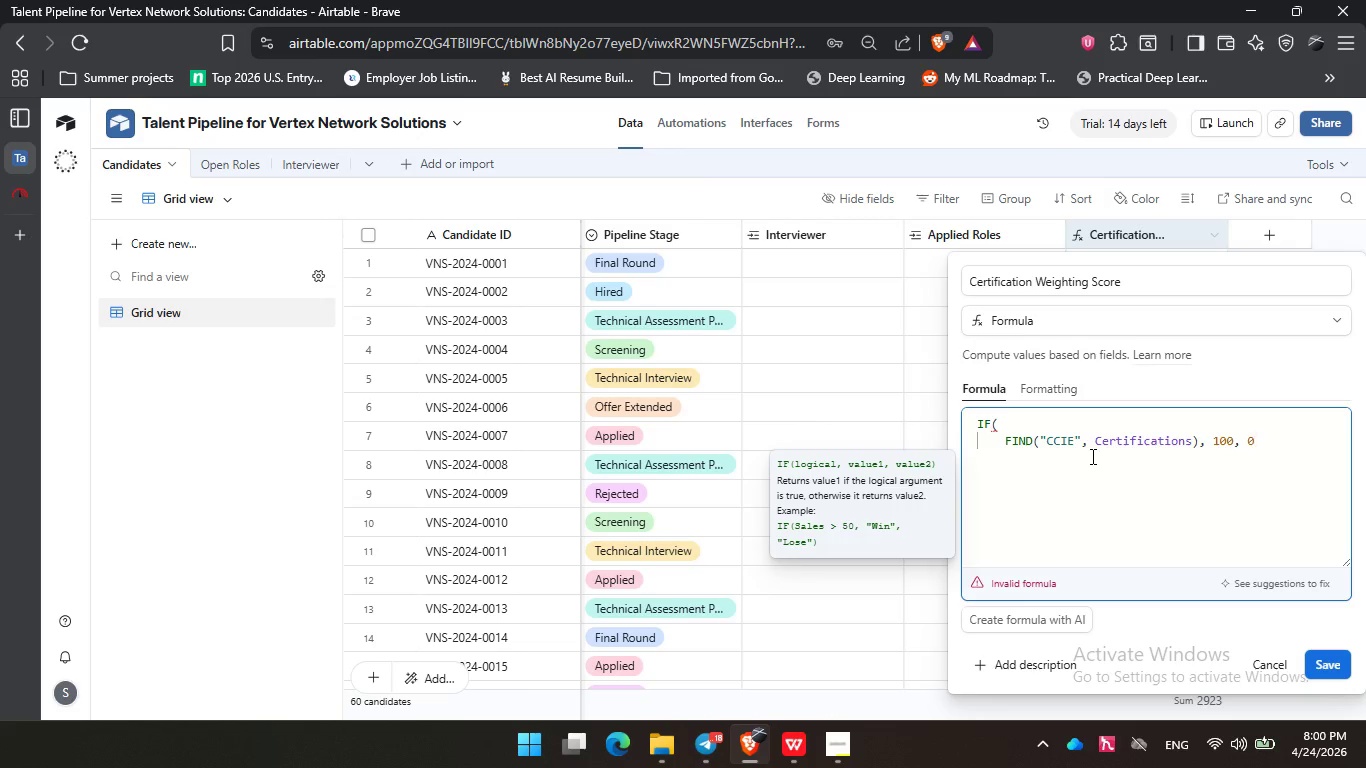 
key(Shift+0)
 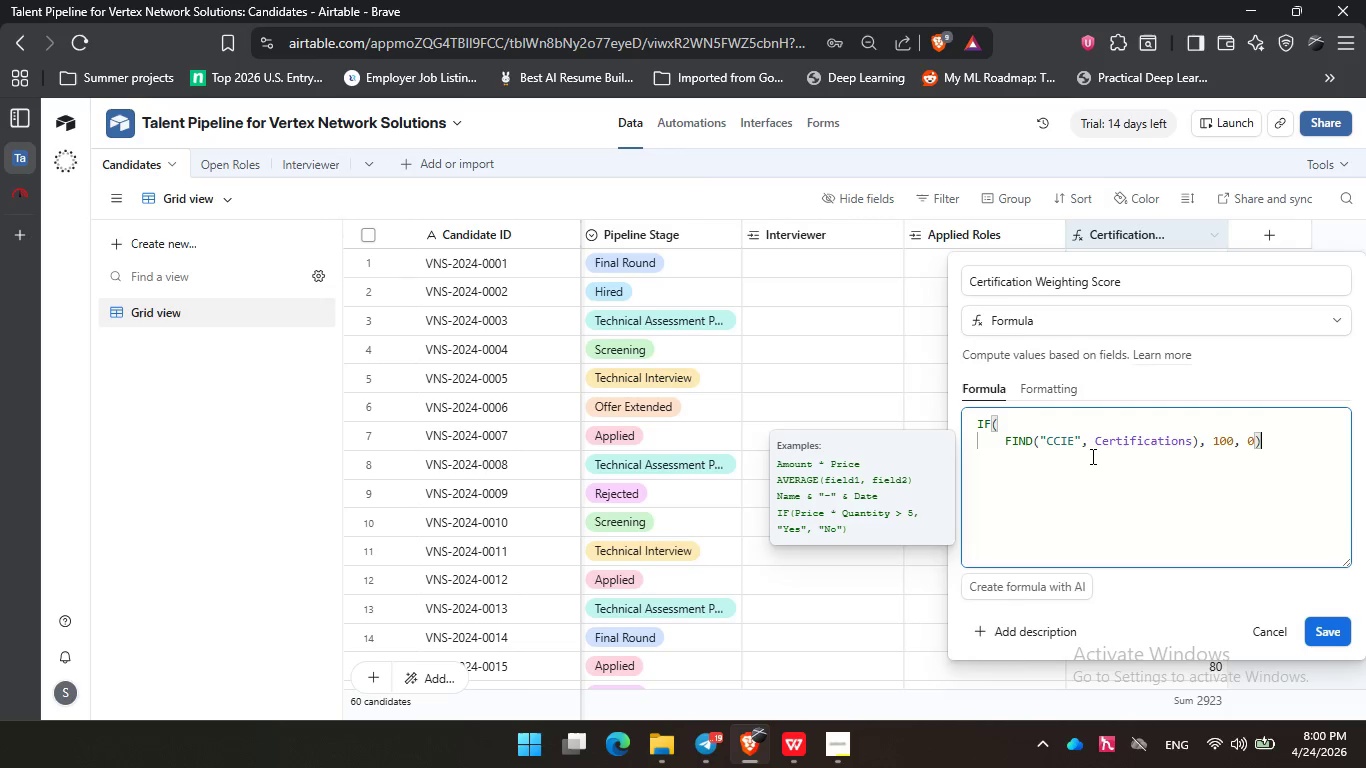 
hold_key(key=ShiftLeft, duration=0.56)
 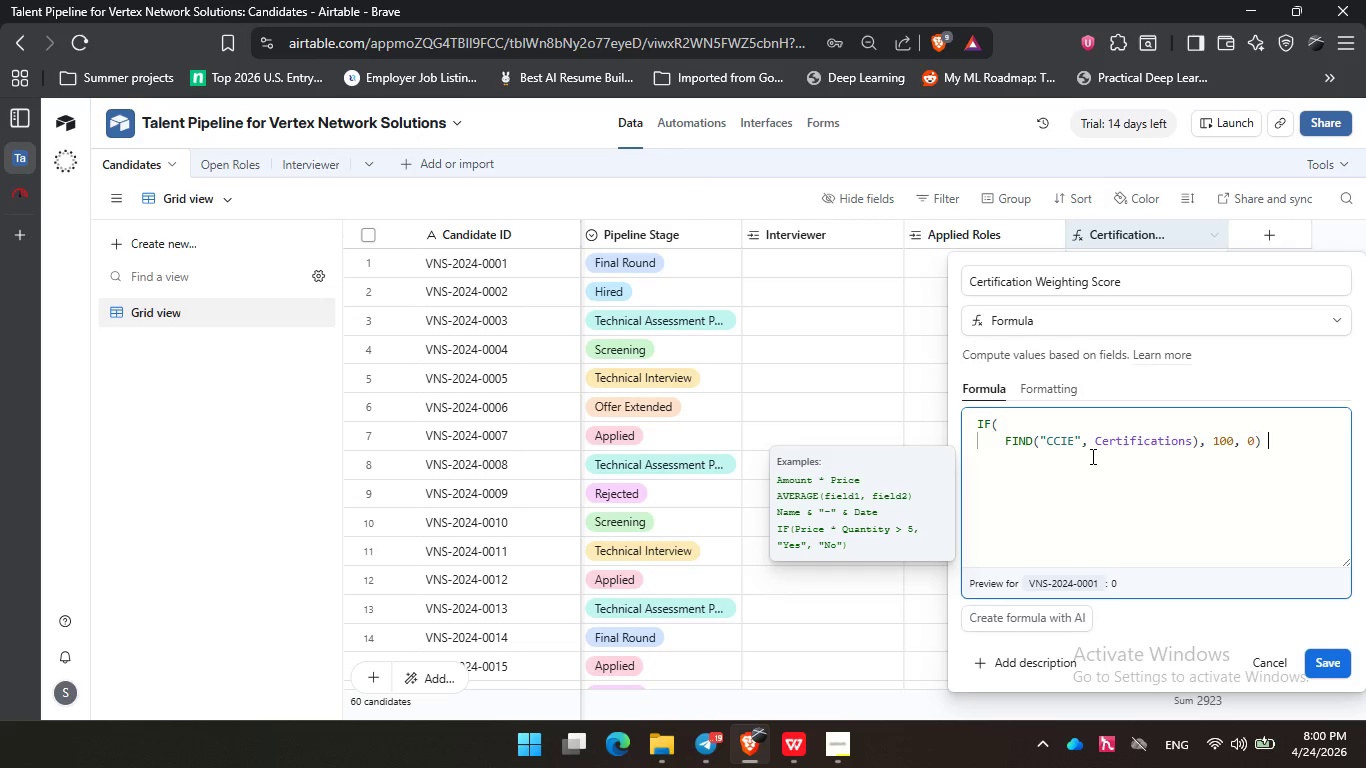 
key(Space)
 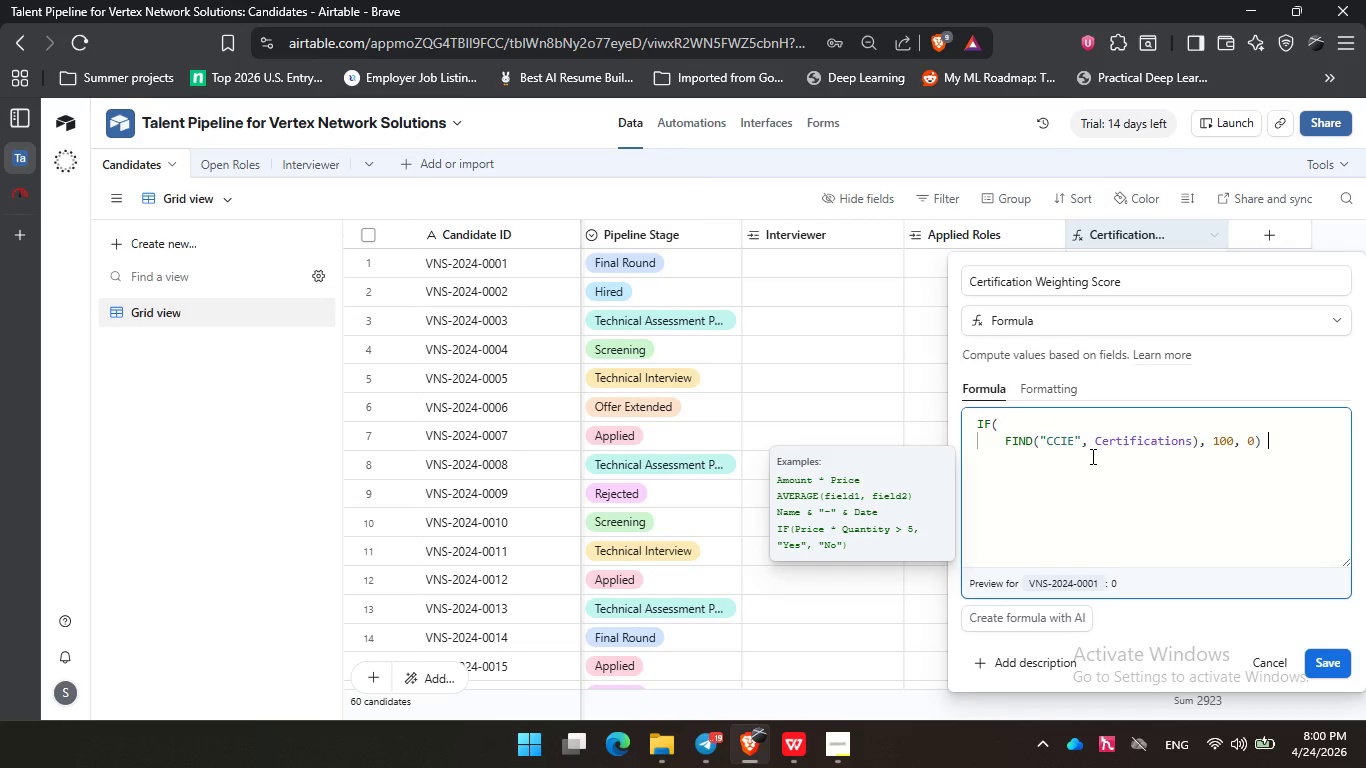 
key(Shift+Equal)
 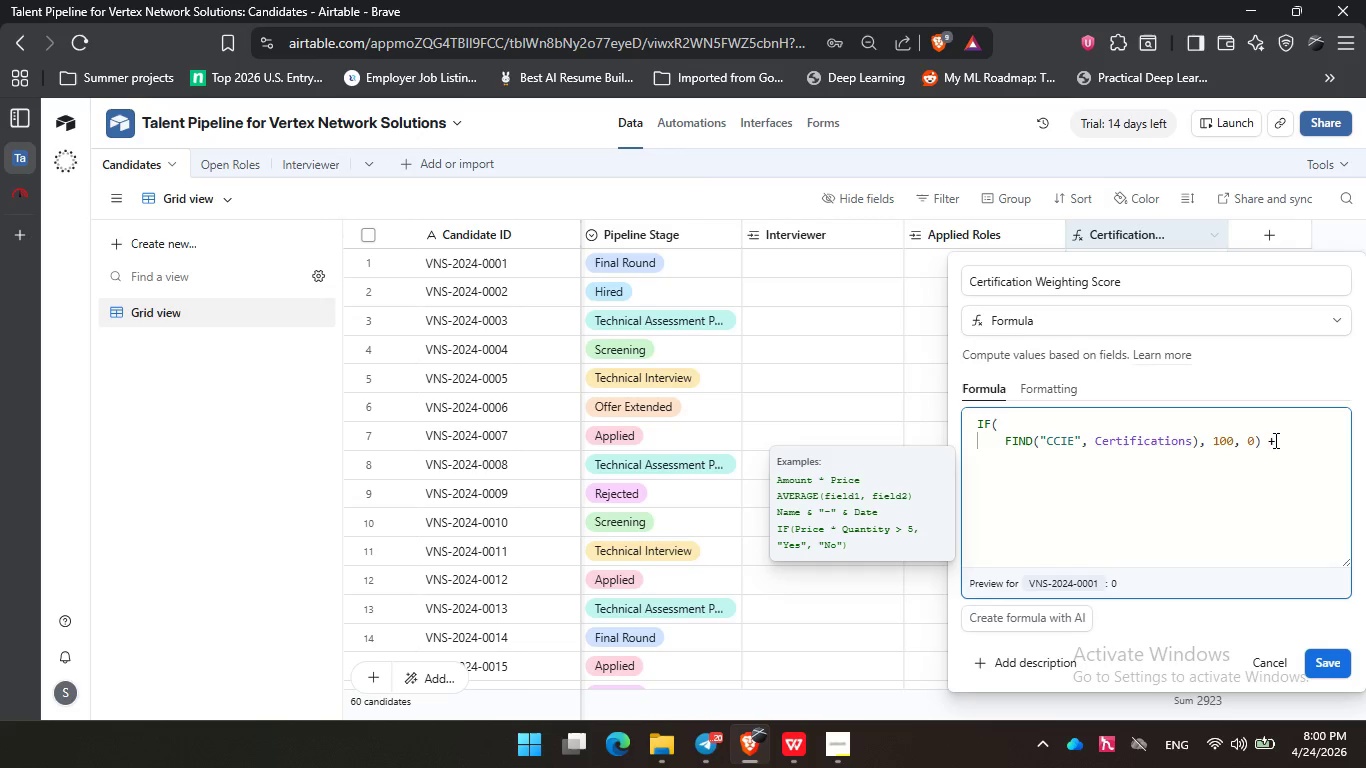 
left_click_drag(start_coordinate=[1279, 439], to_coordinate=[1007, 445])
 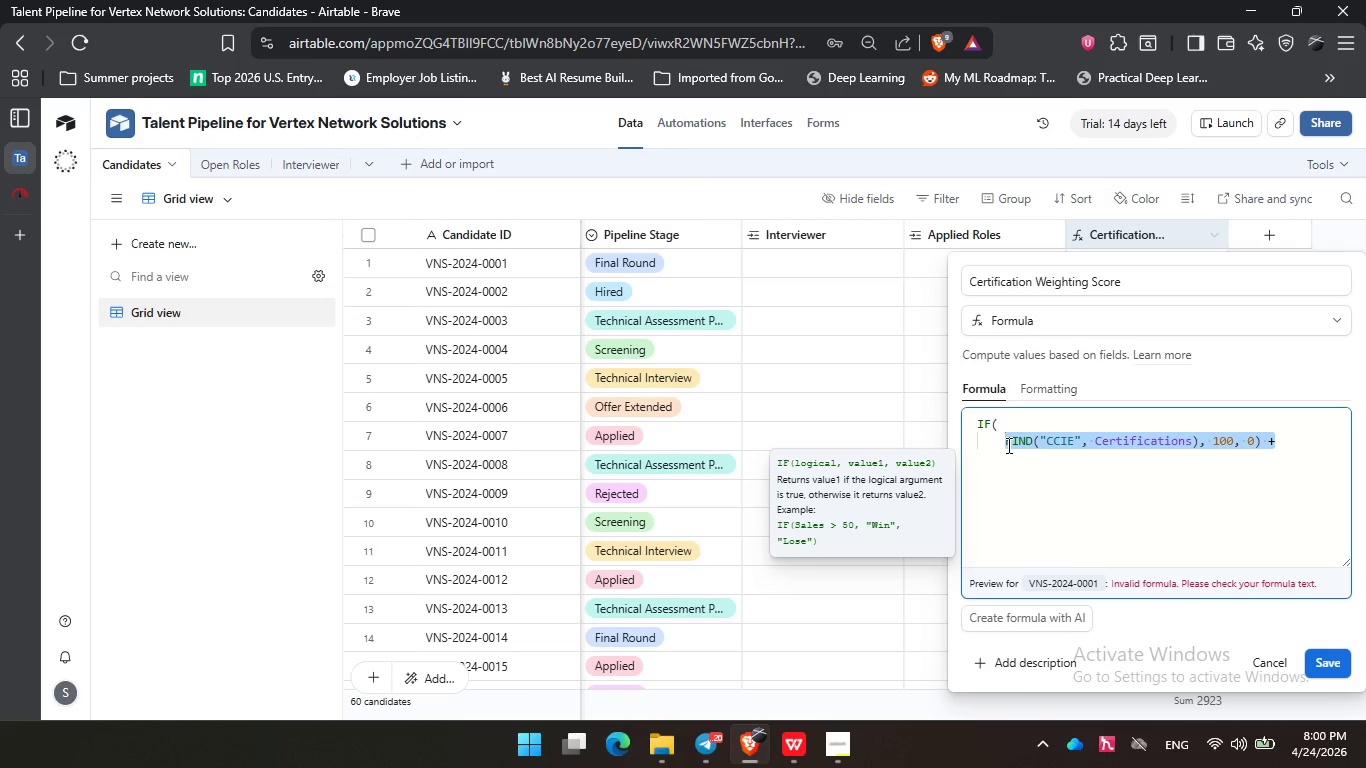 
key(Control+C)
 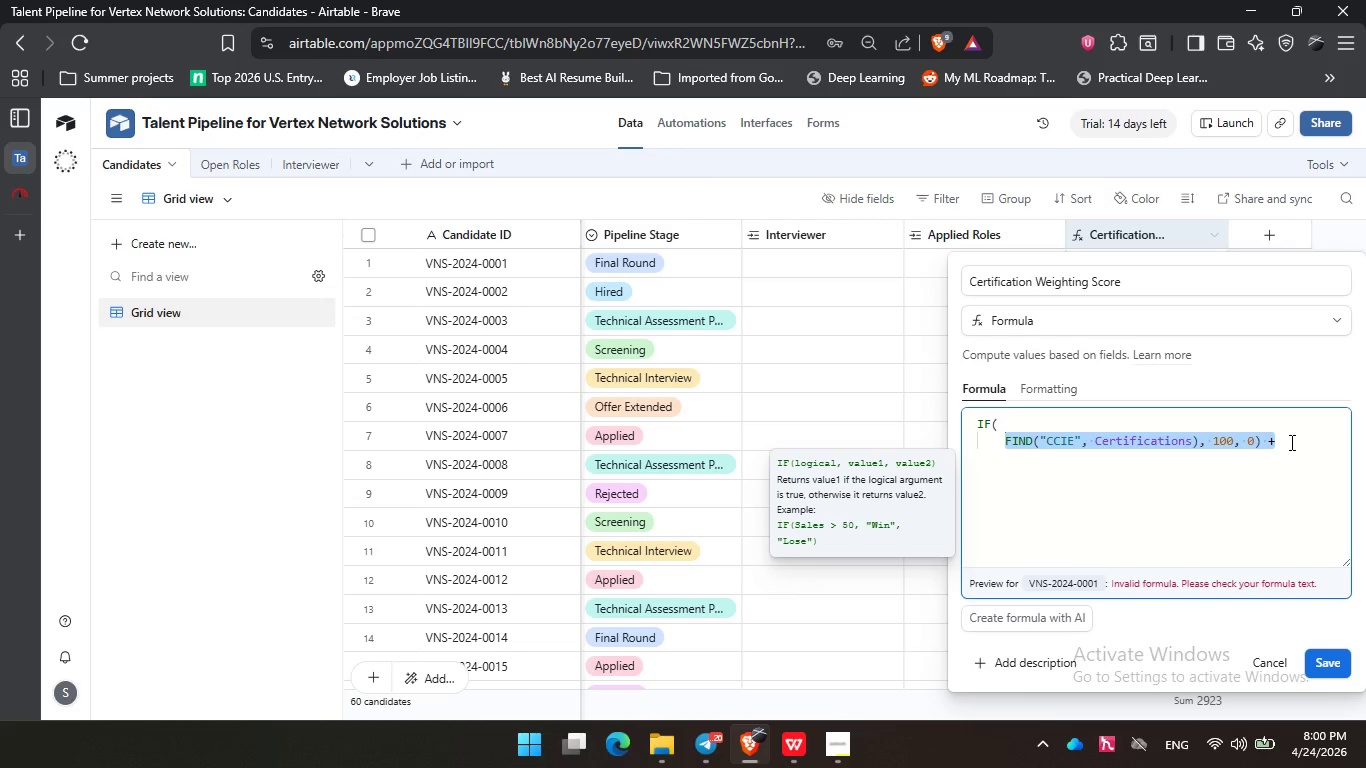 
left_click([1290, 442])
 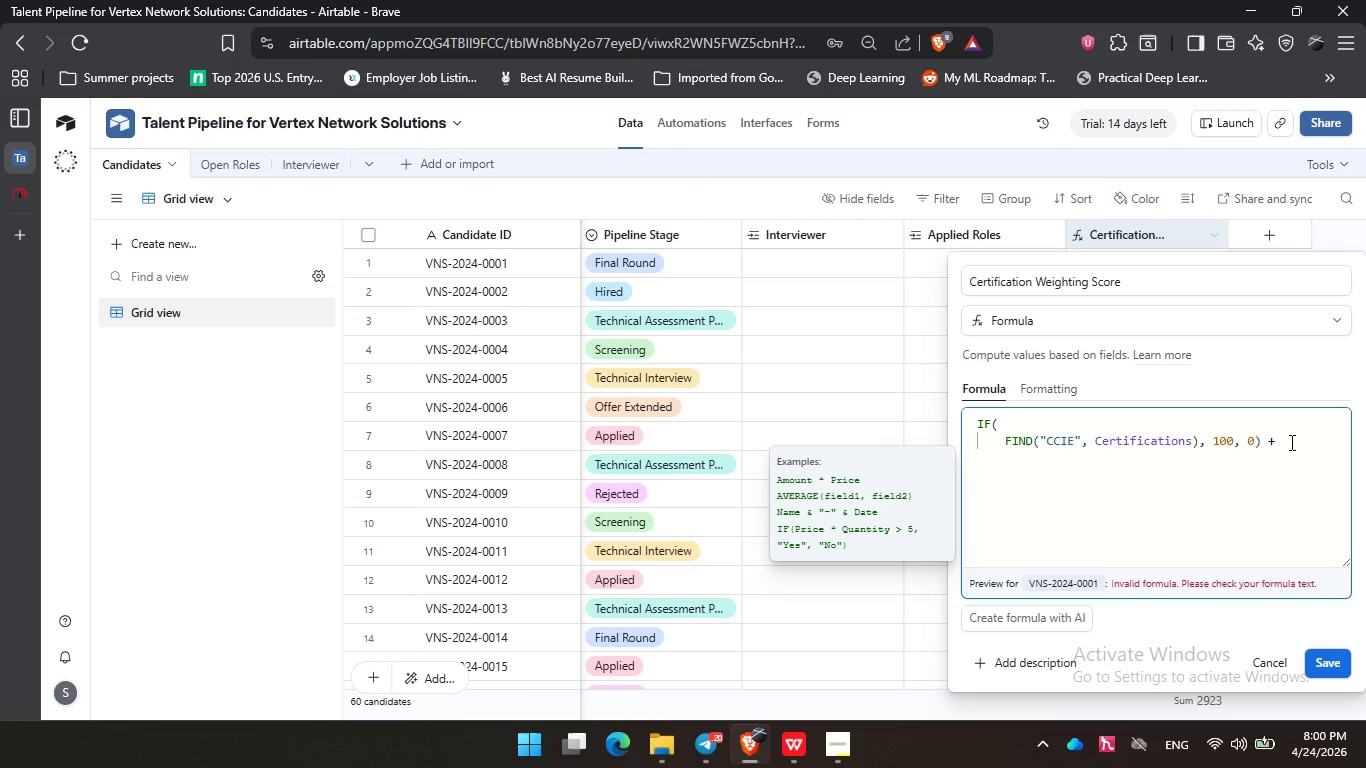 
key(Enter)
 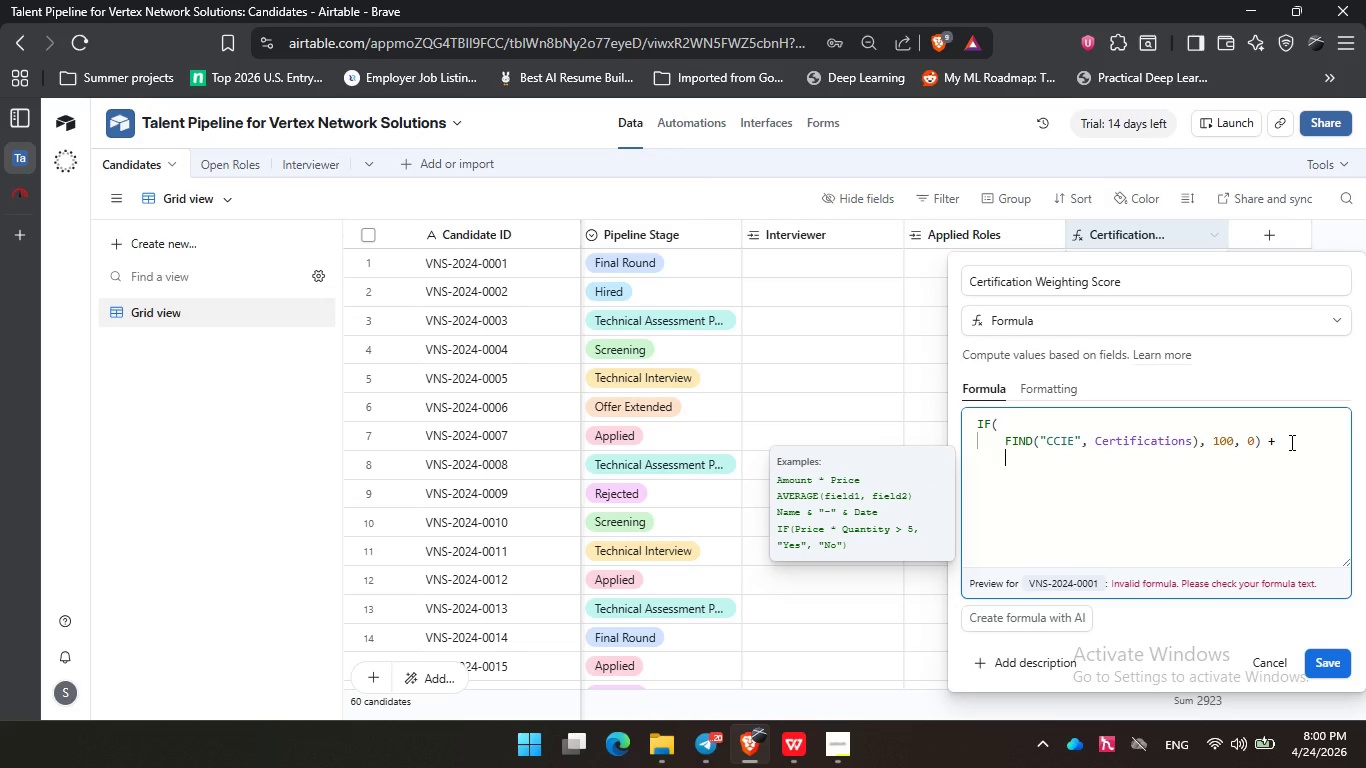 
key(Control+V)
 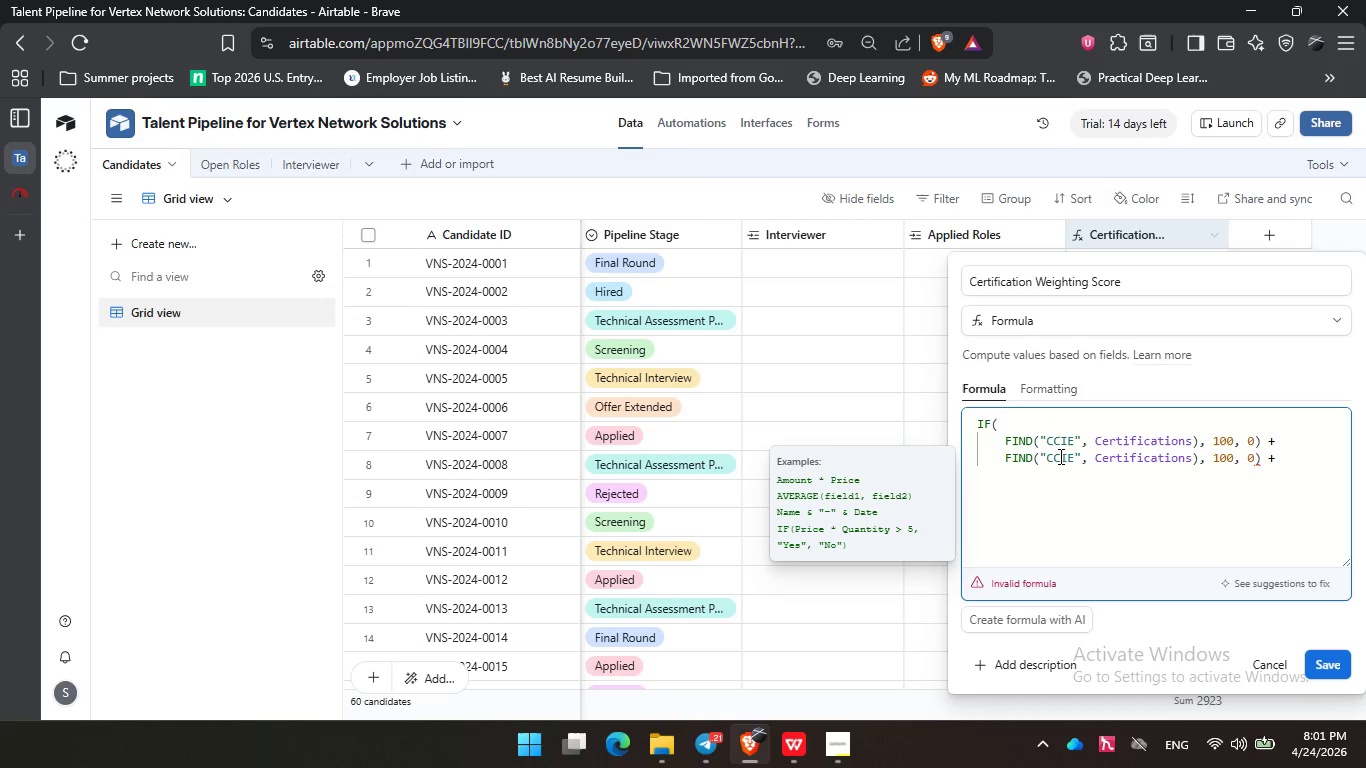 
wait(6.27)
 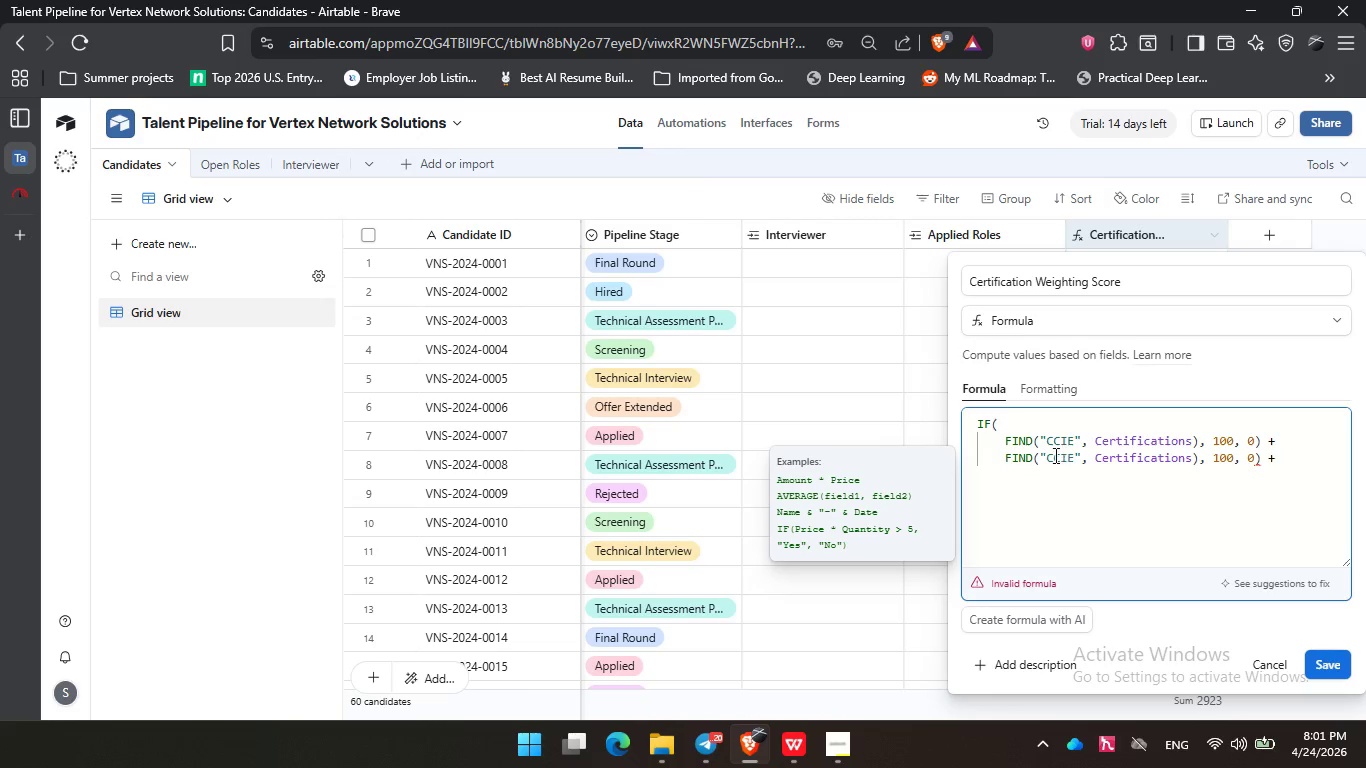 
double_click([1059, 456])
 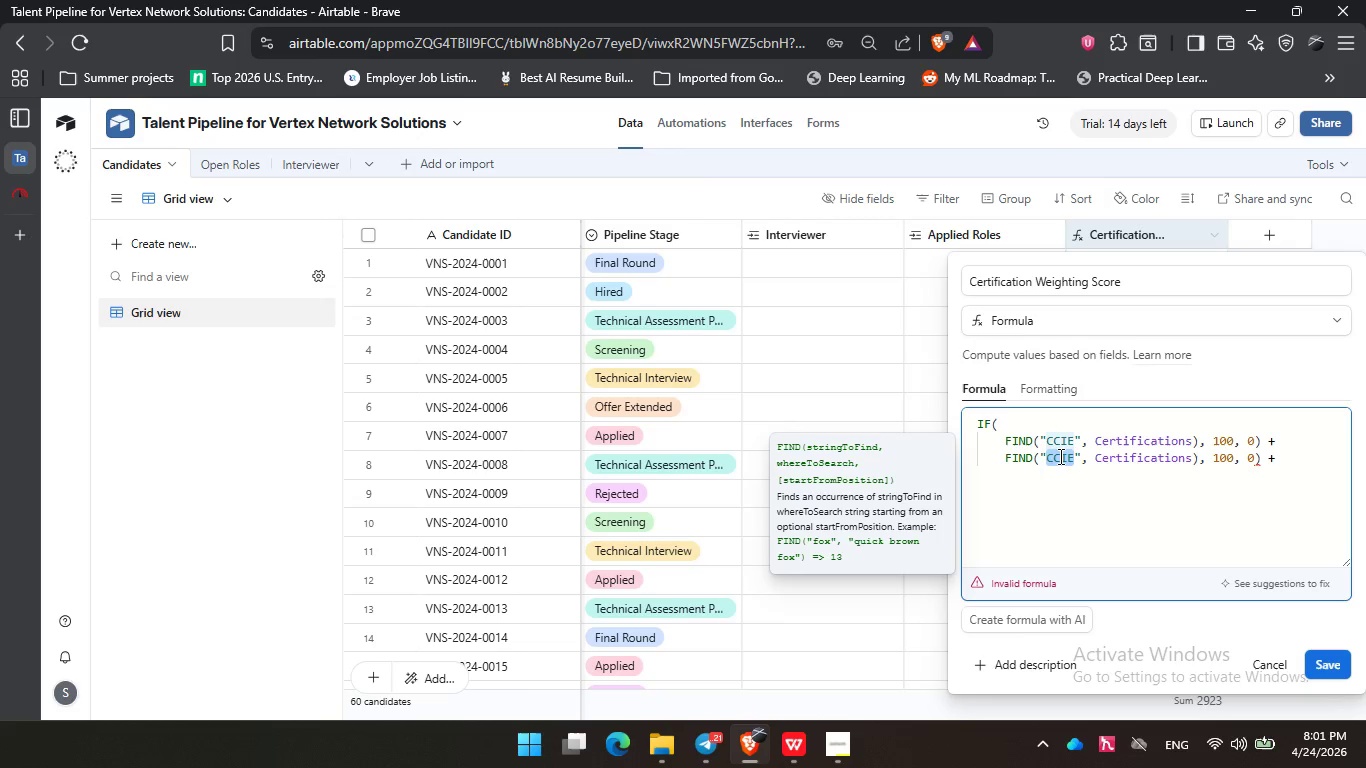 
type(CISSp)
 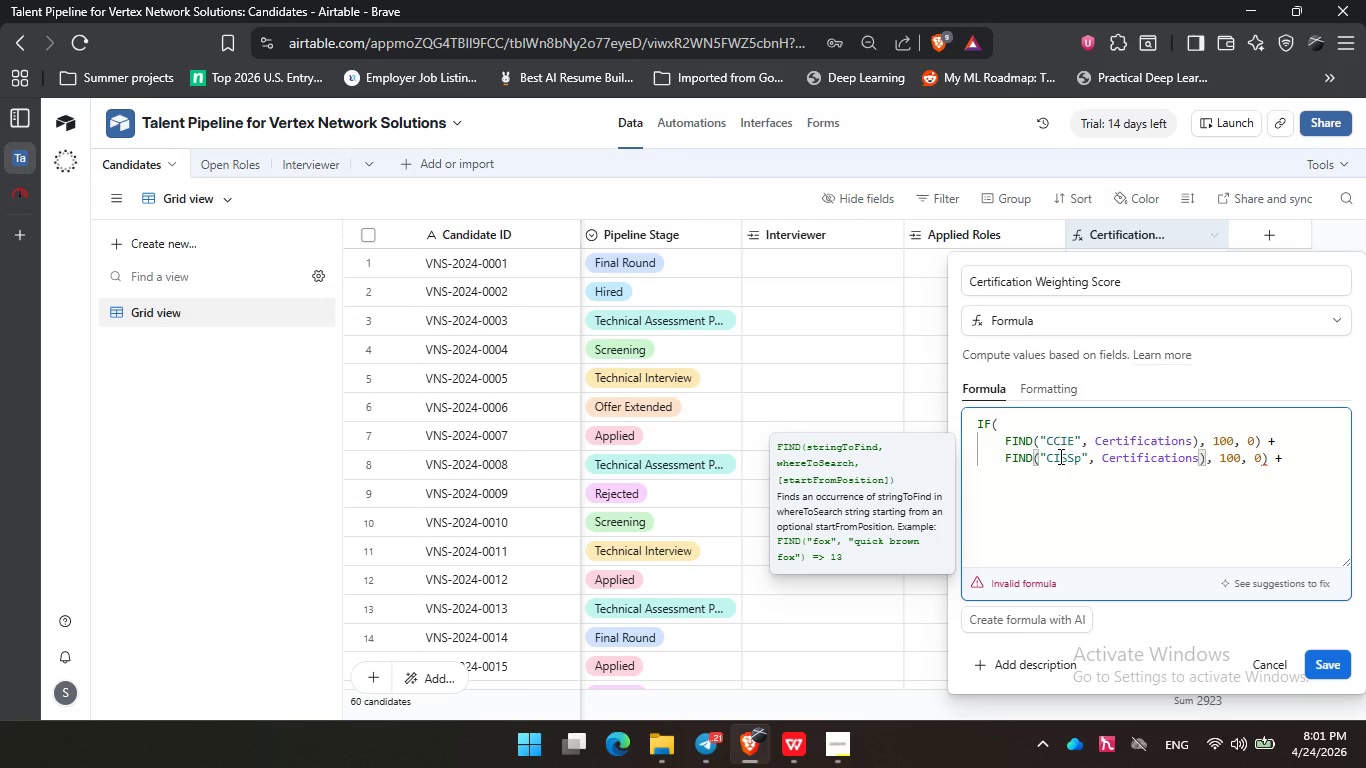 
left_click([1298, 454])
 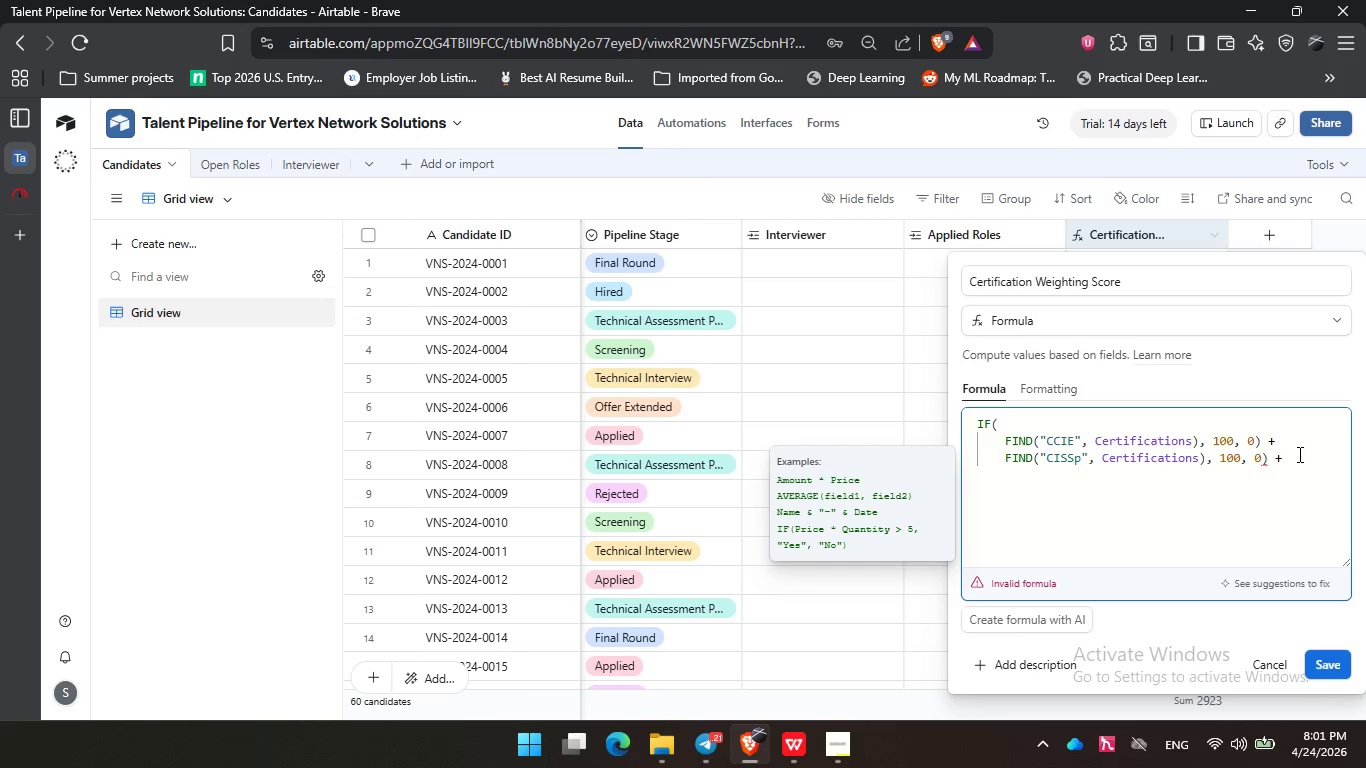 
key(Enter)
 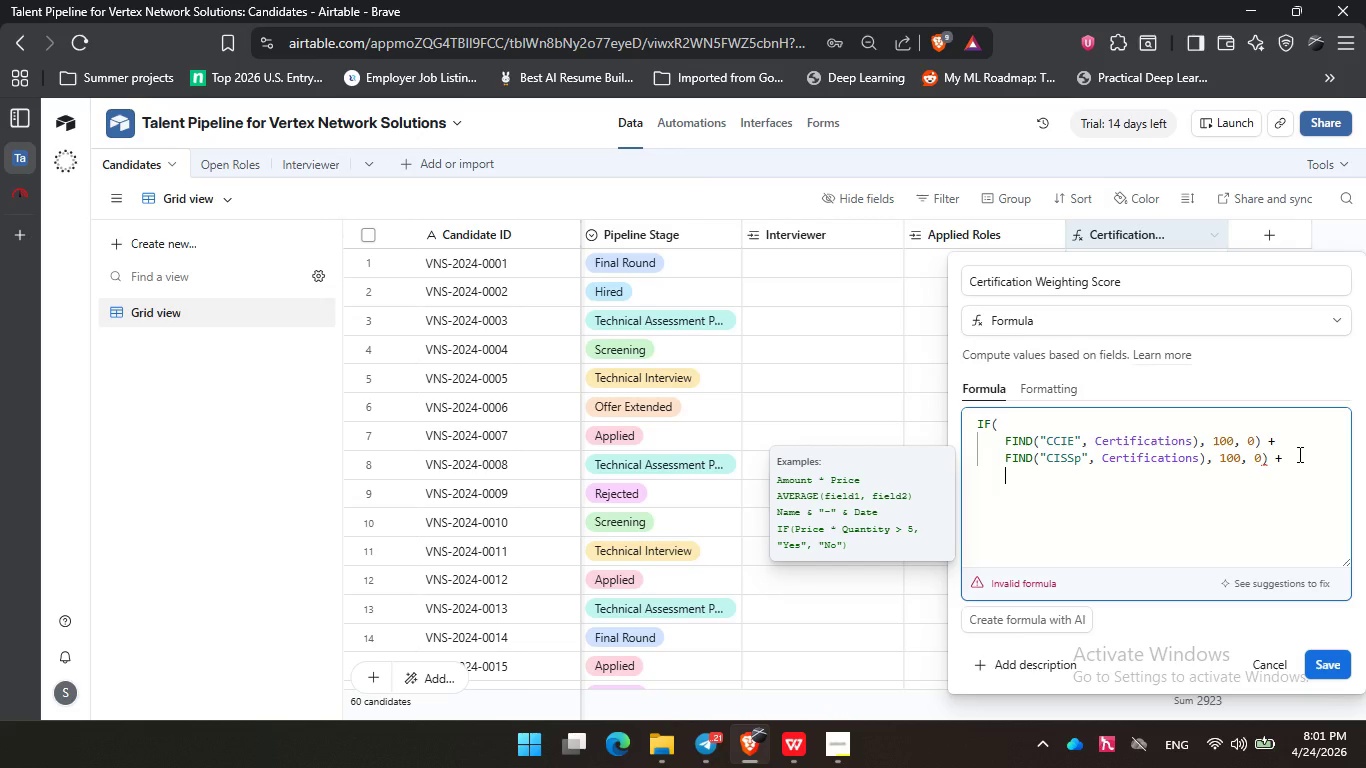 
key(Control+V)
 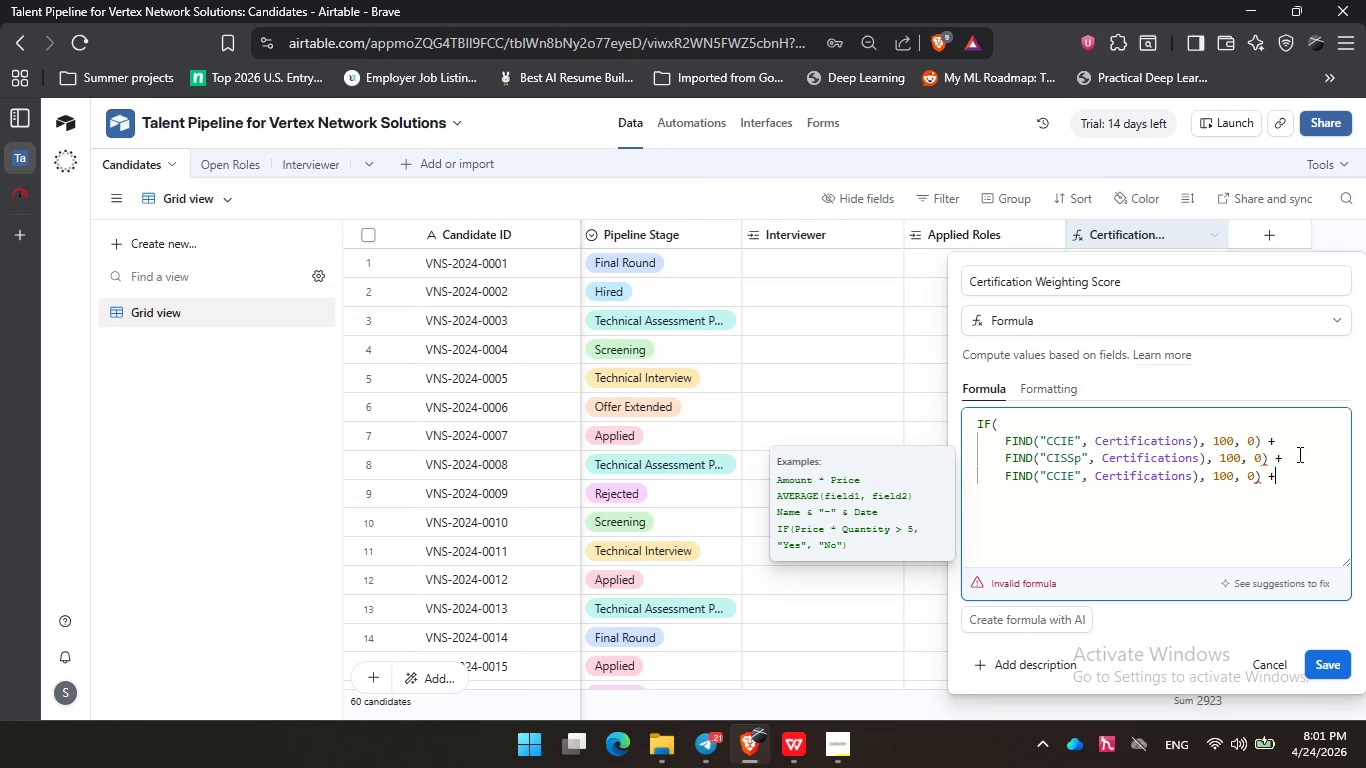 
wait(8.94)
 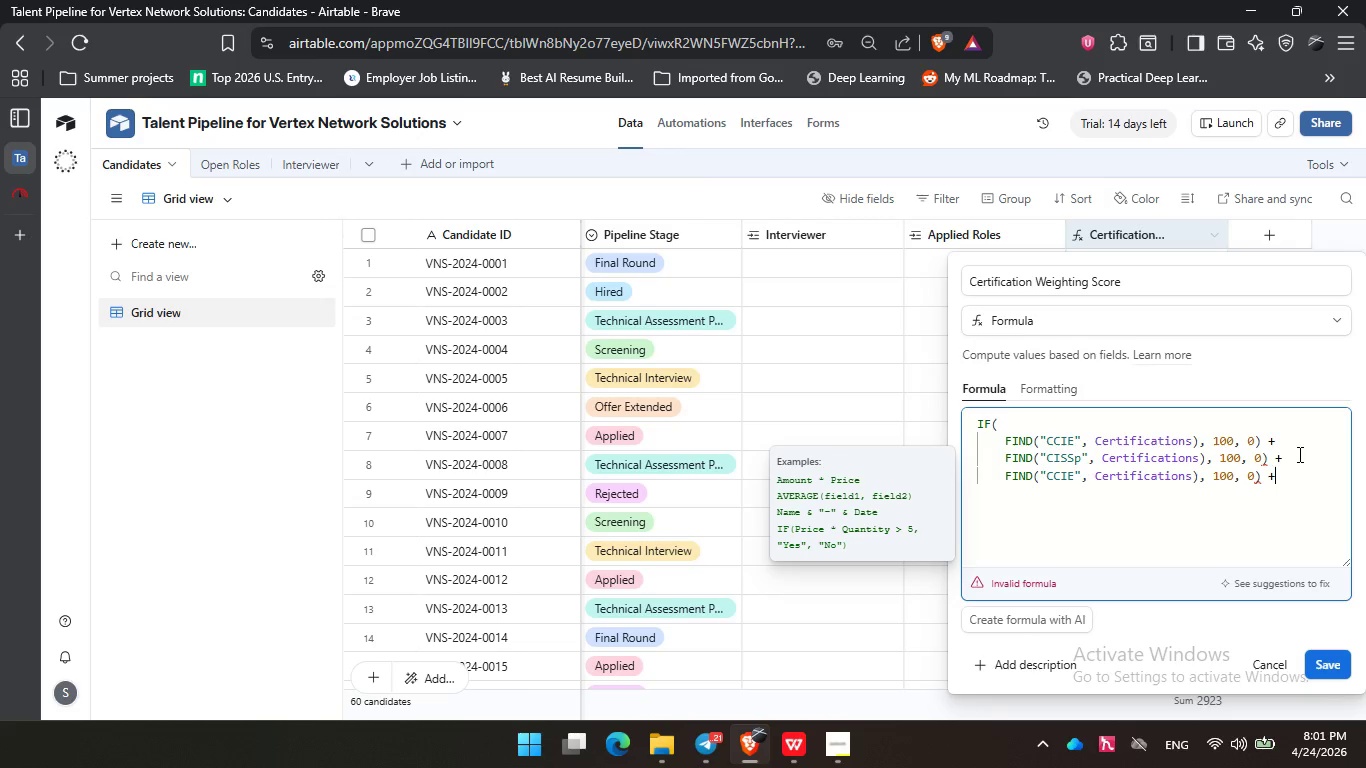 
left_click([1008, 444])
 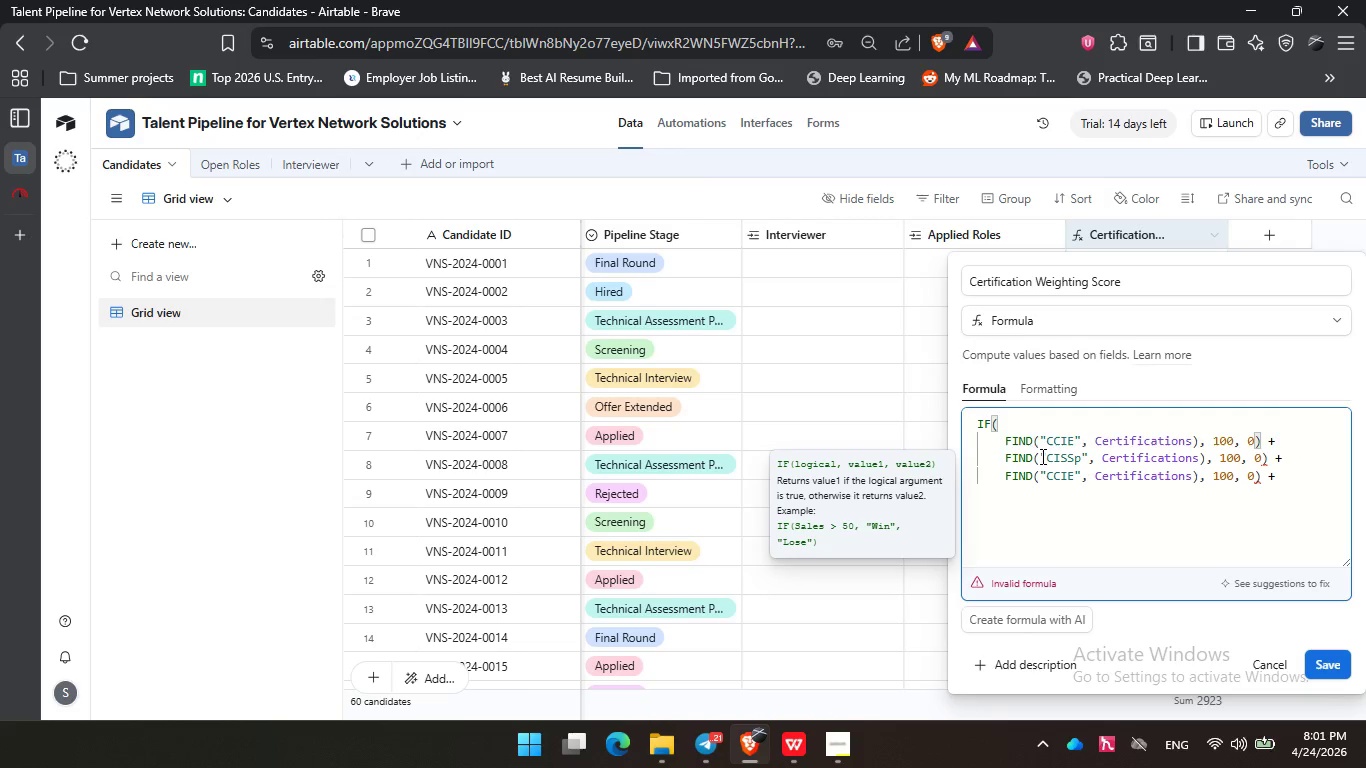 
key(Backspace)
 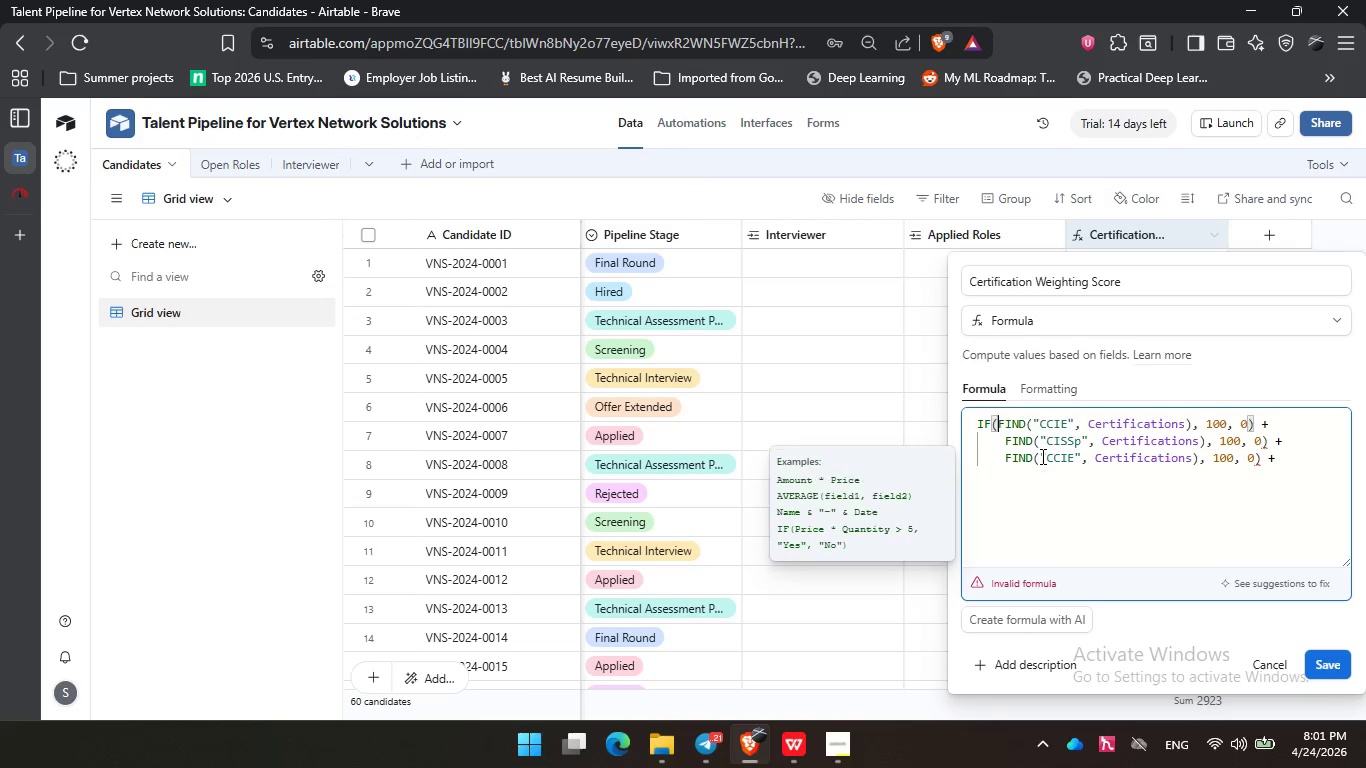 
key(Backspace)
 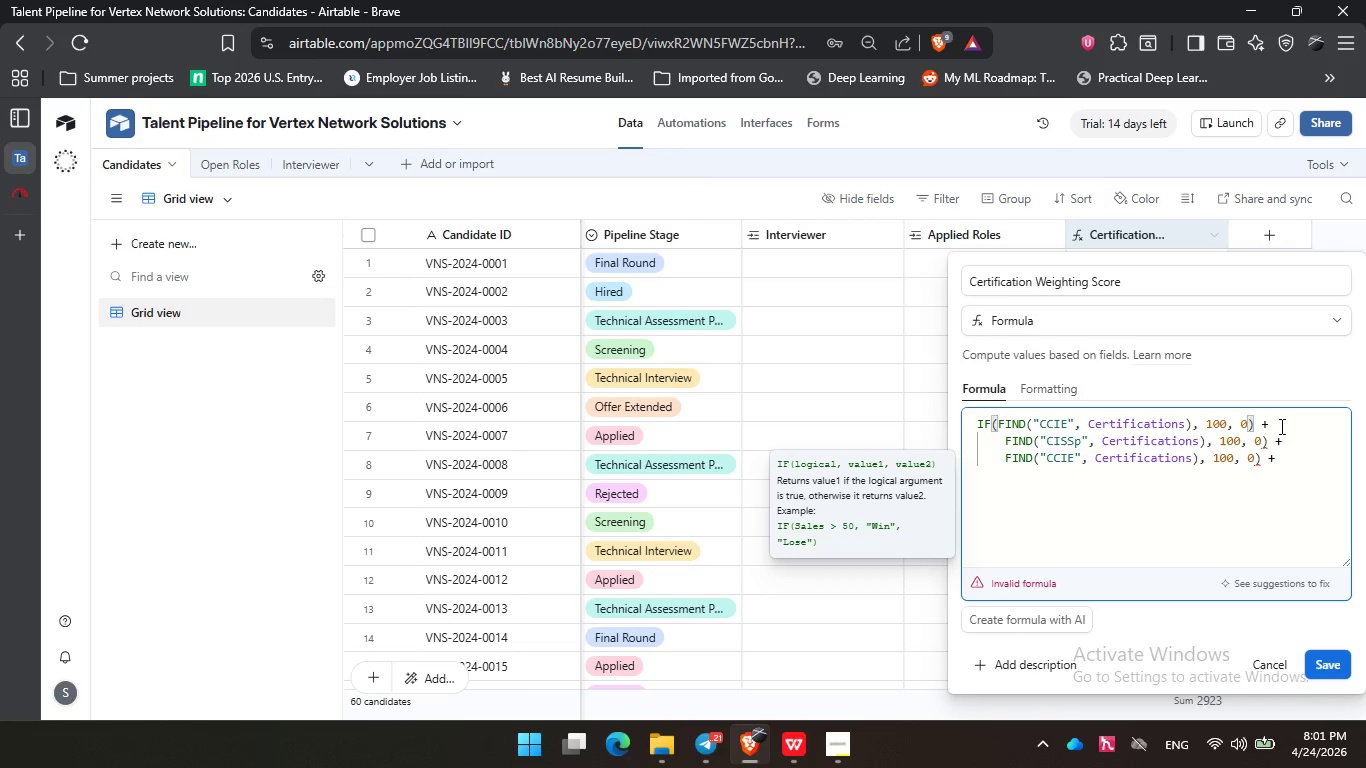 
left_click_drag(start_coordinate=[1275, 424], to_coordinate=[915, 420])
 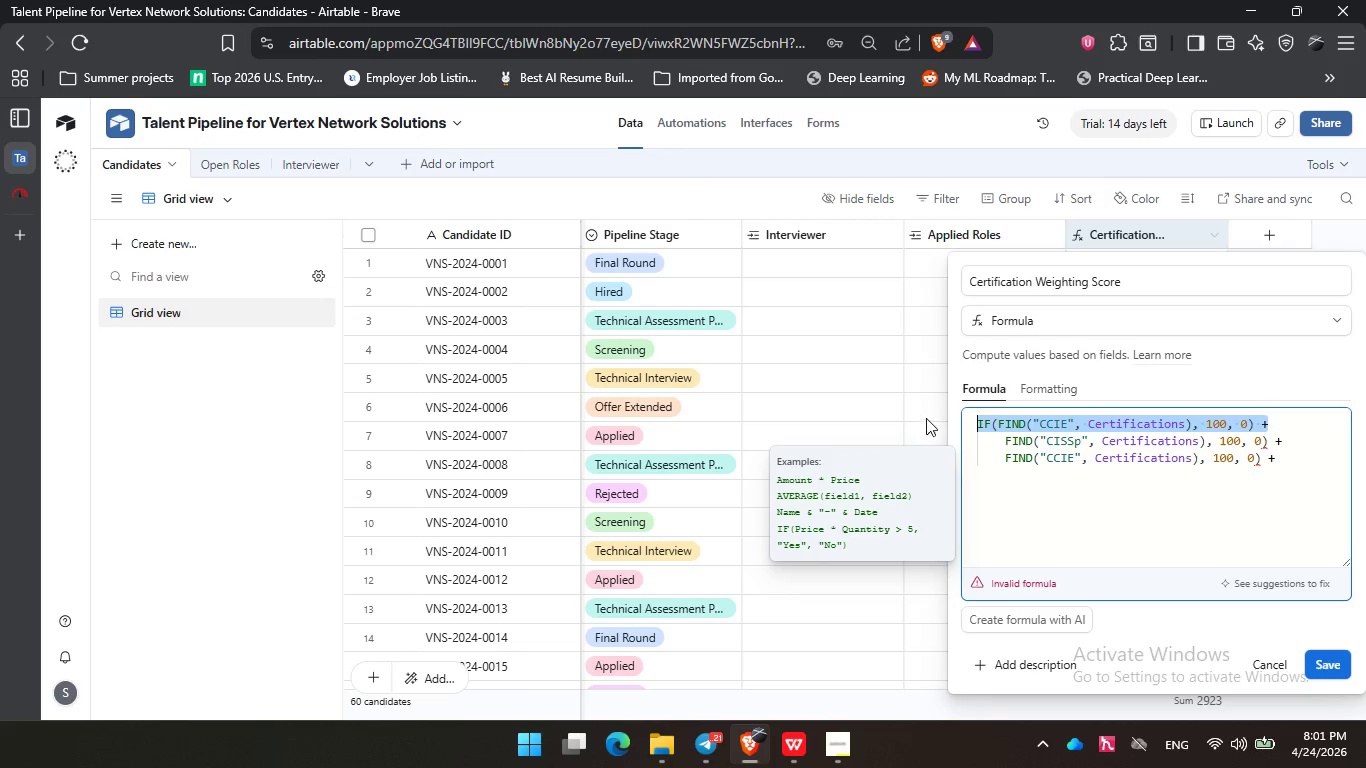 
key(Control+C)
 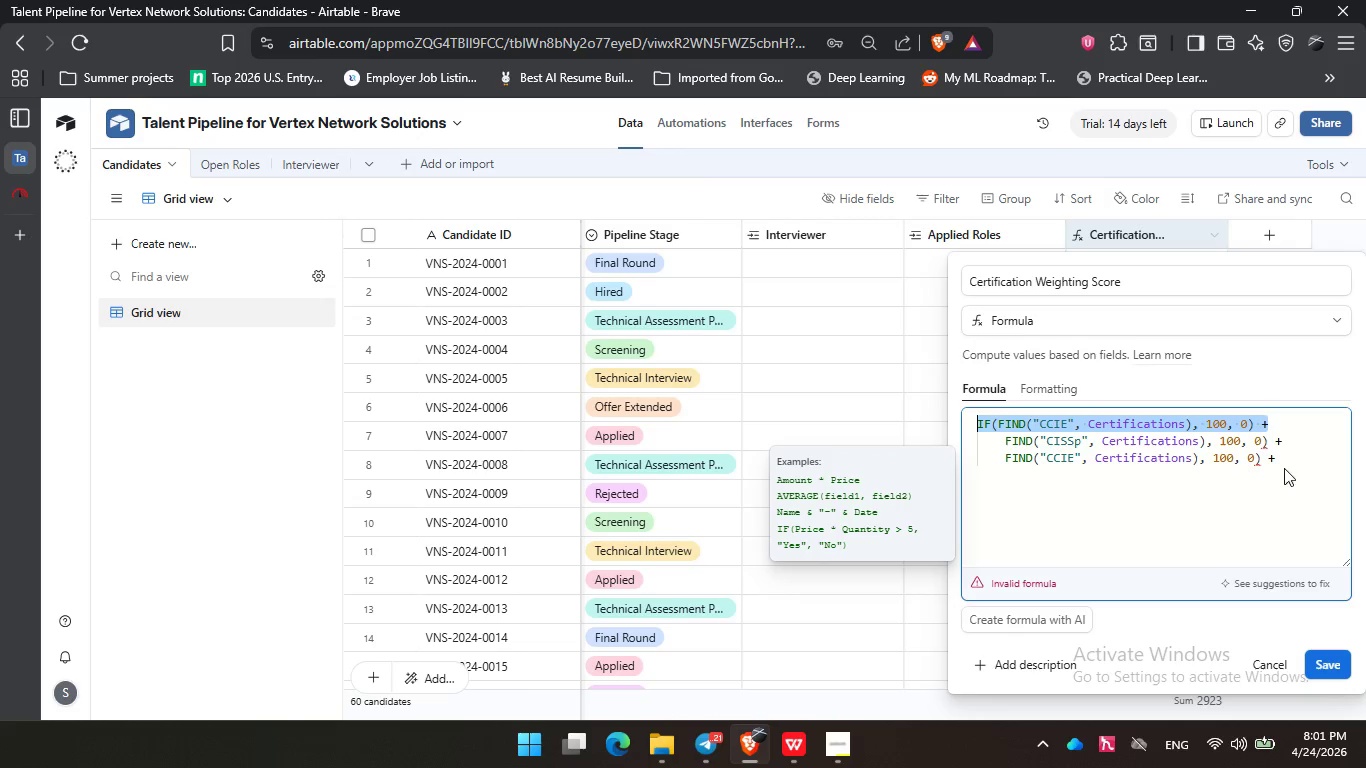 
left_click_drag(start_coordinate=[1287, 458], to_coordinate=[946, 439])
 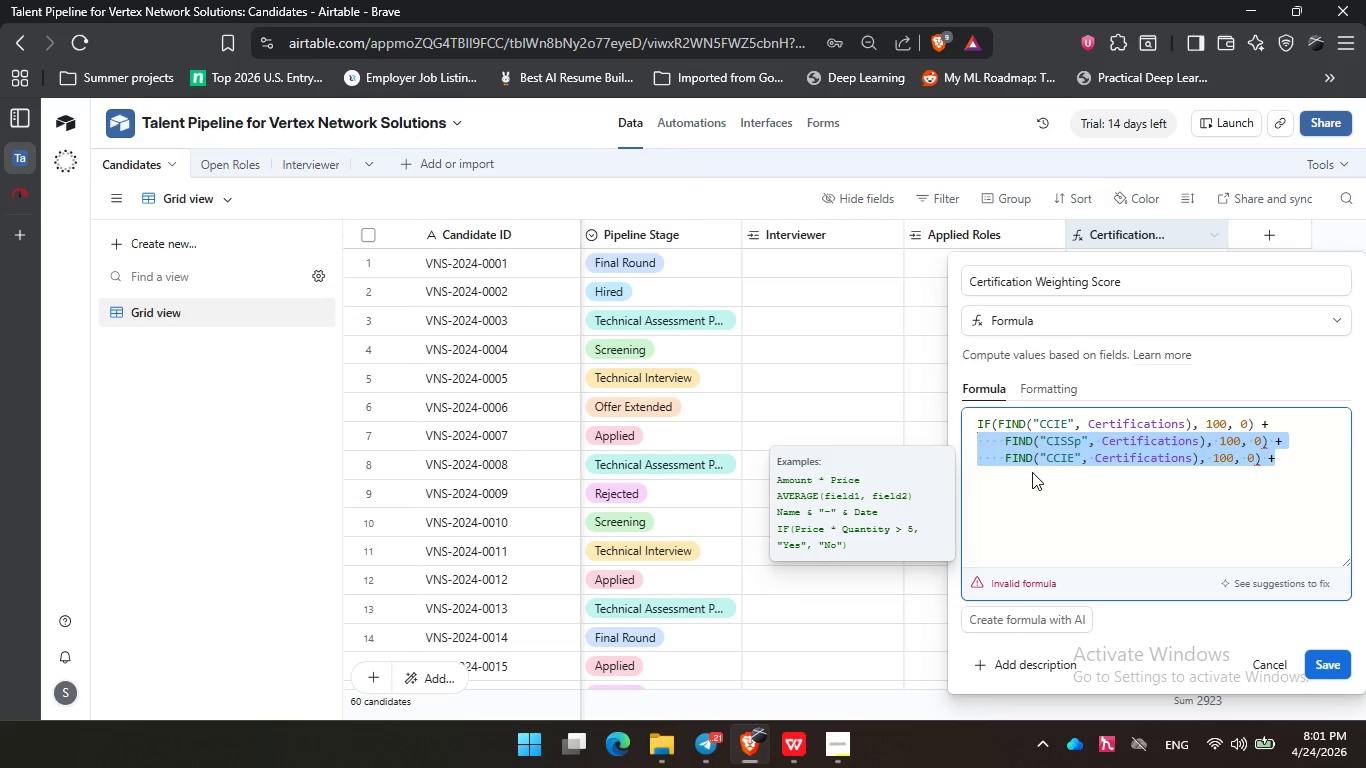 
key(Backspace)
 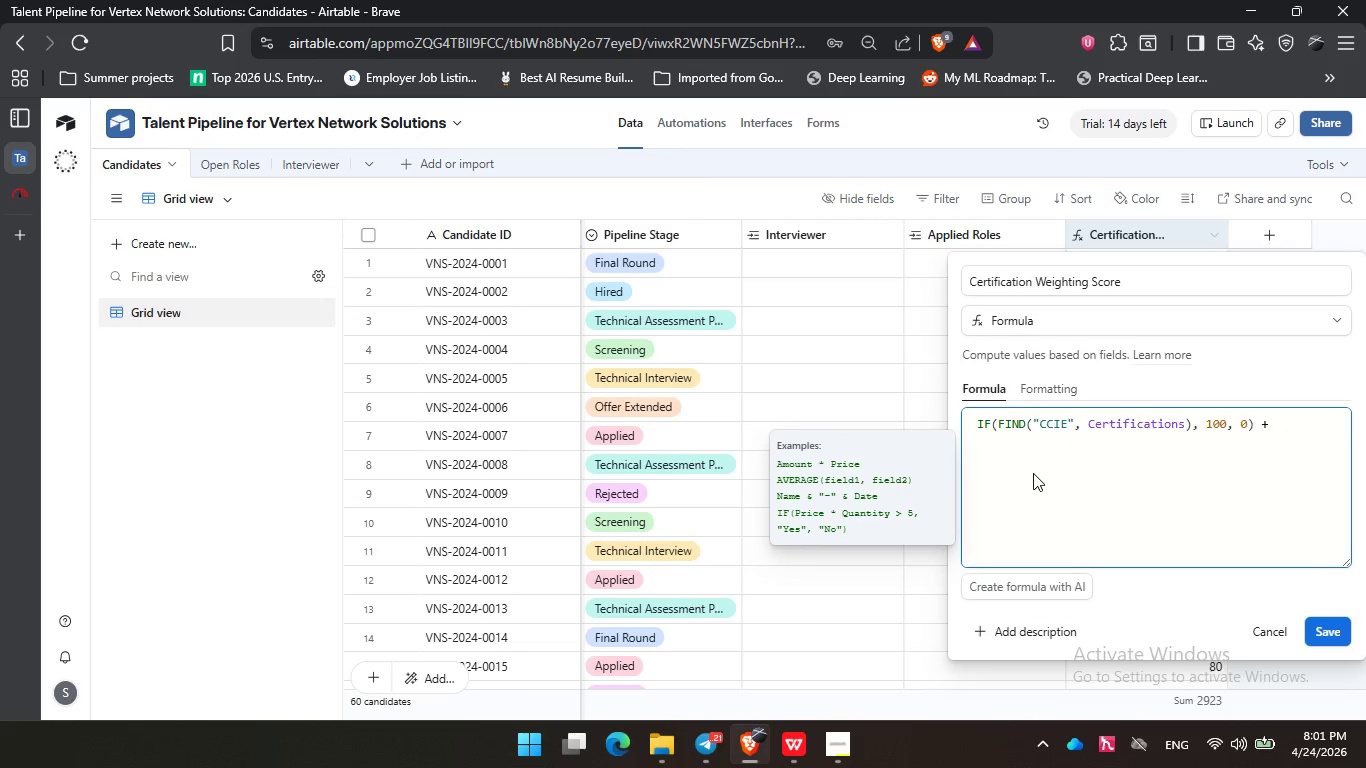 
key(Control+V)
 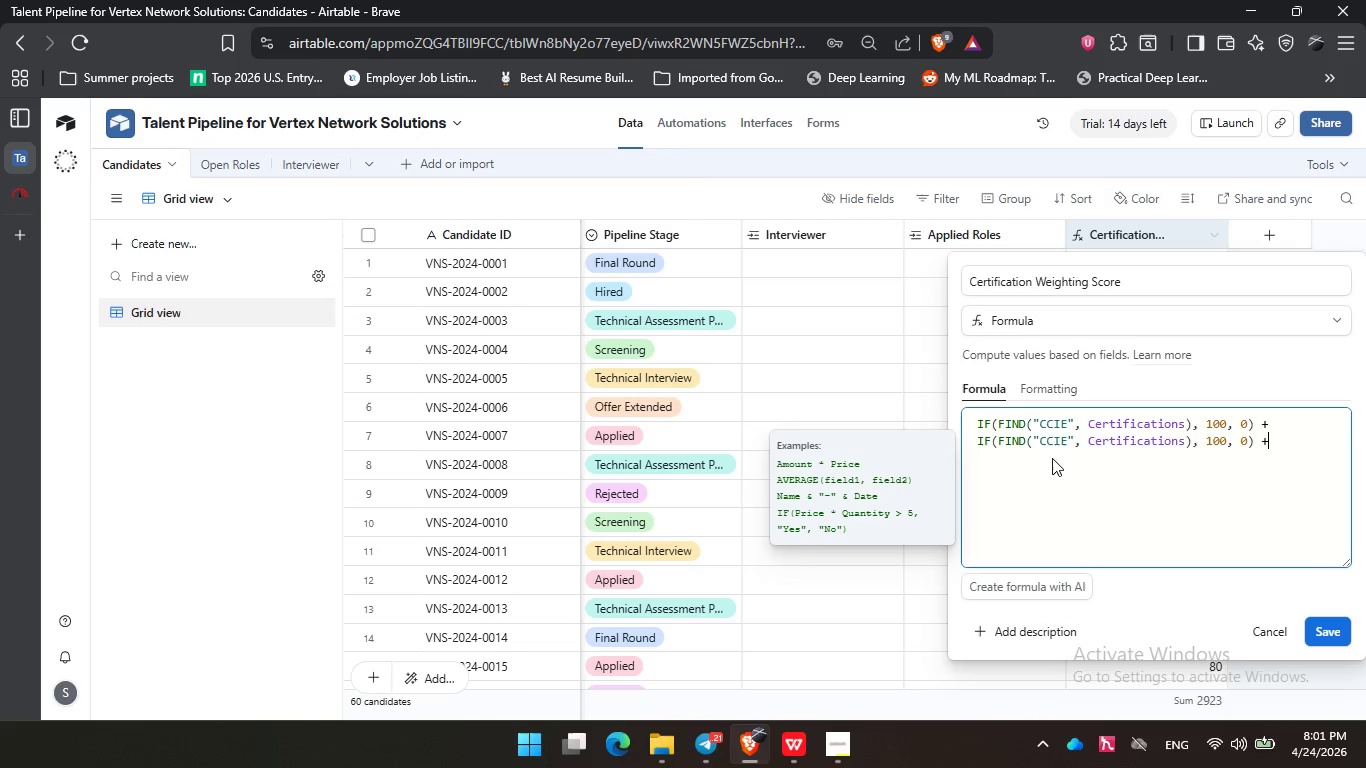 
double_click([1057, 434])
 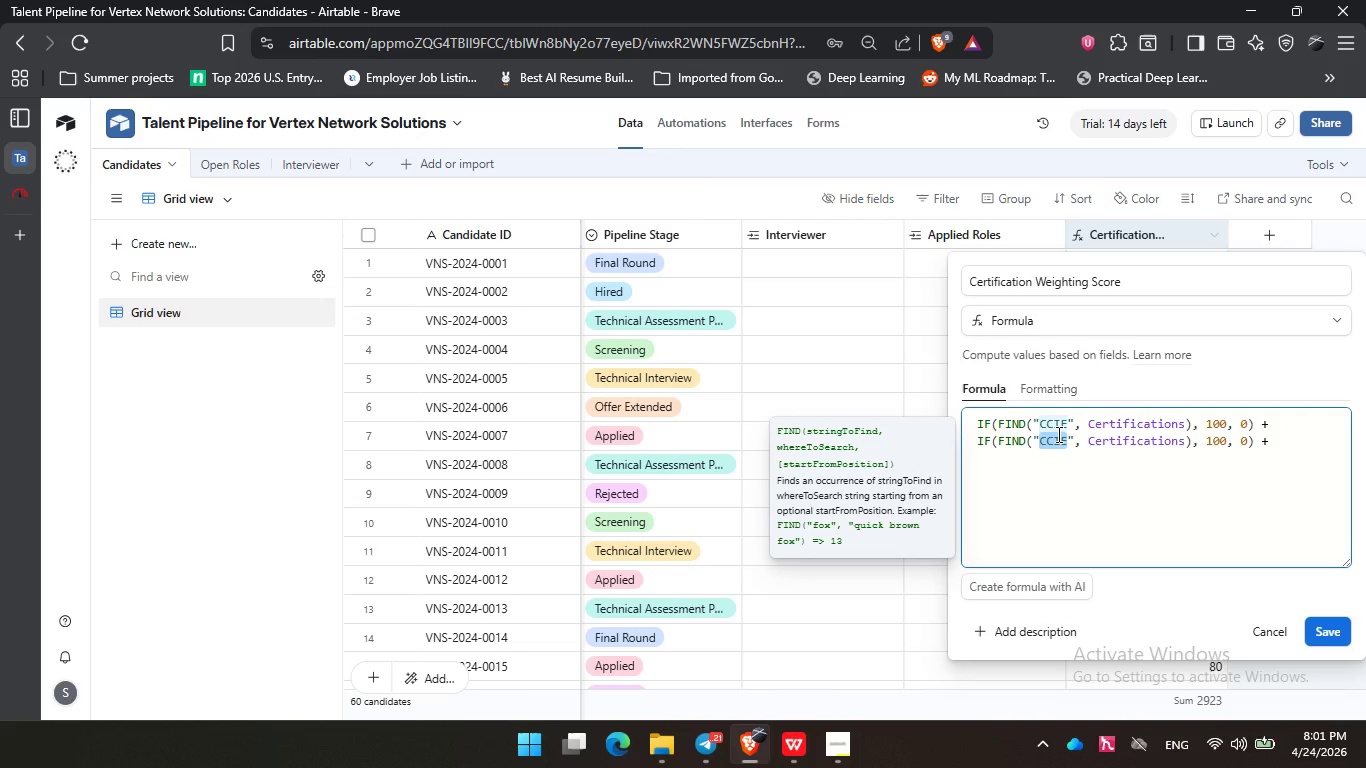 
type(CCISSP)
 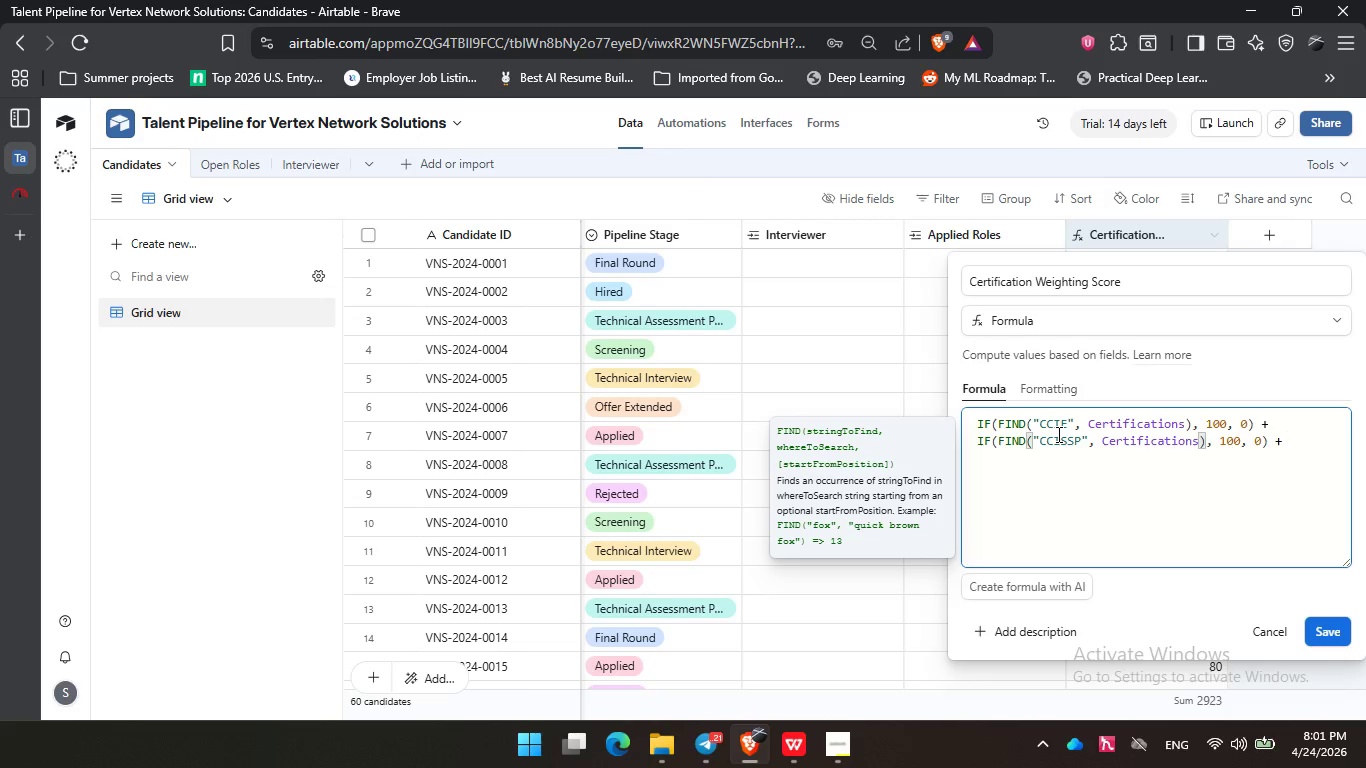 
left_click([1057, 442])
 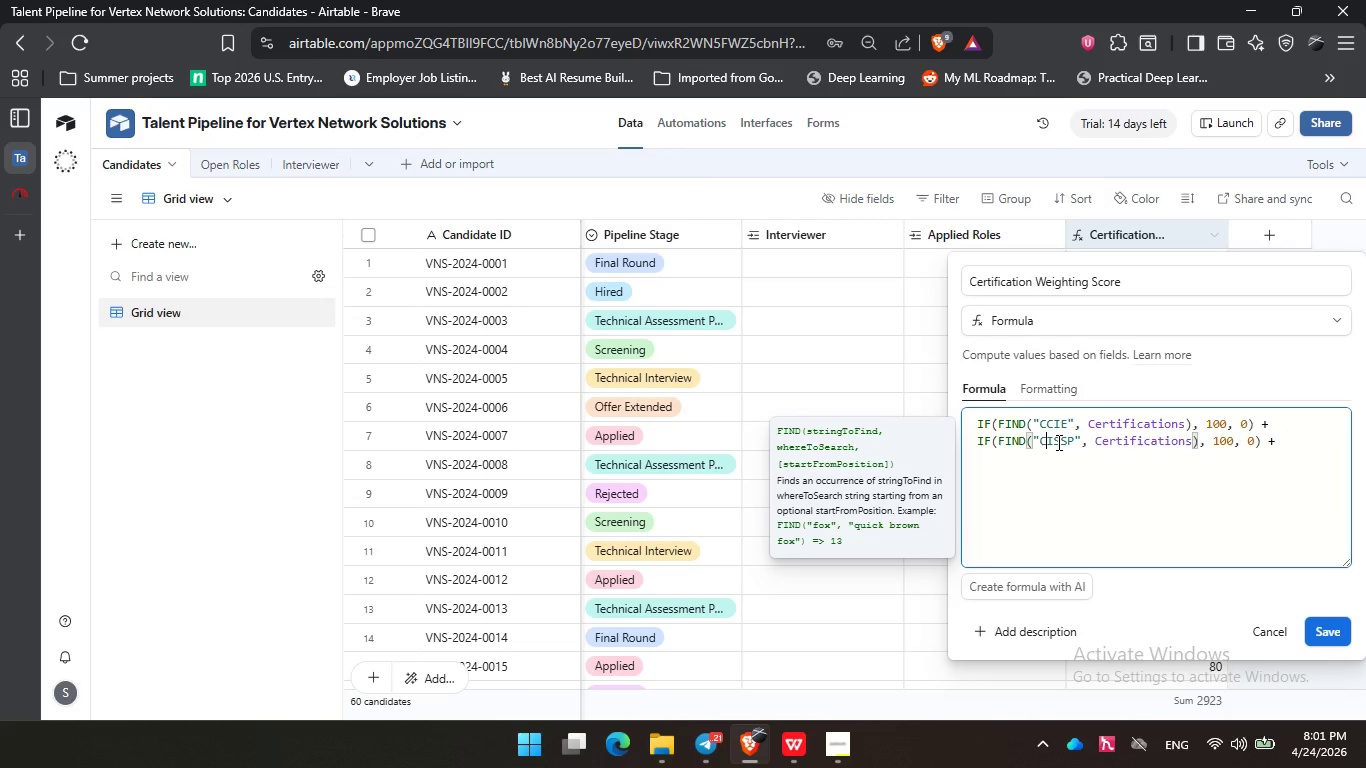 
key(Backspace)
 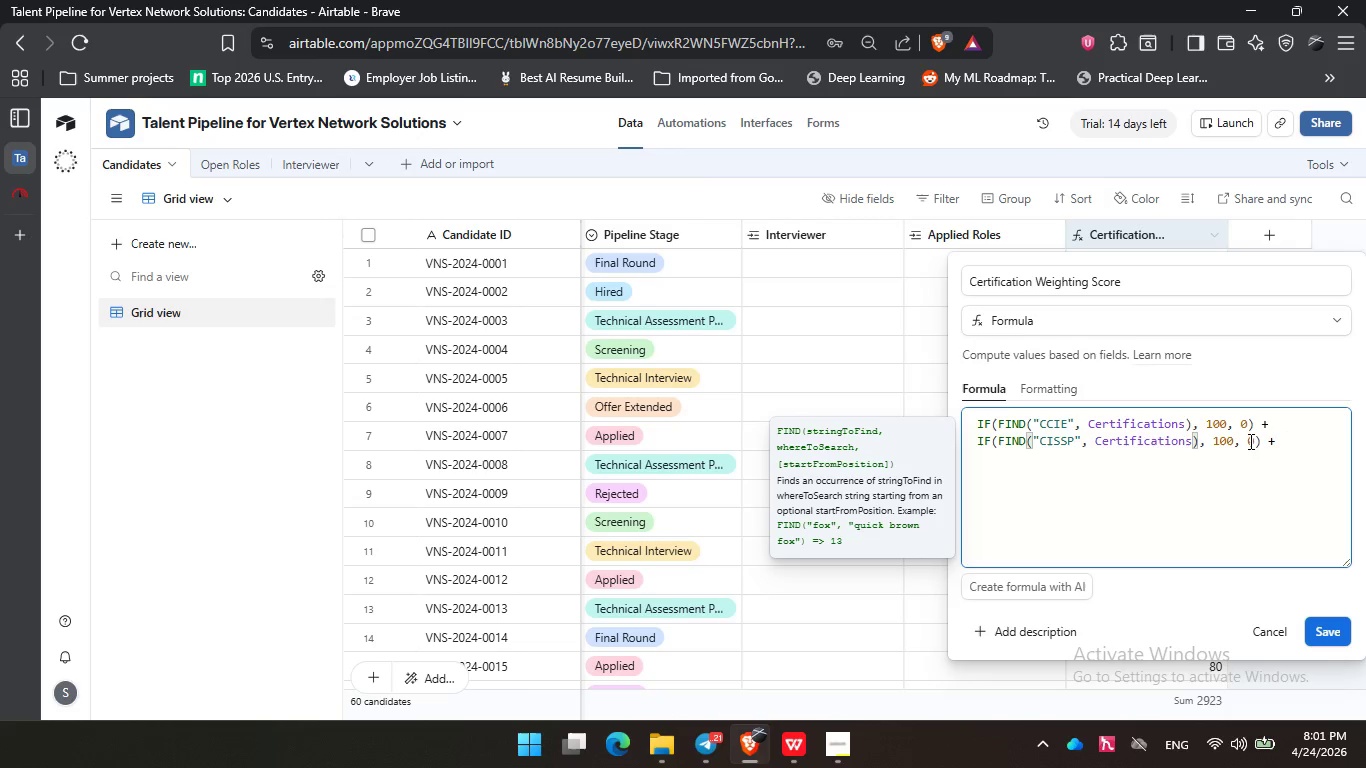 
left_click([1287, 441])
 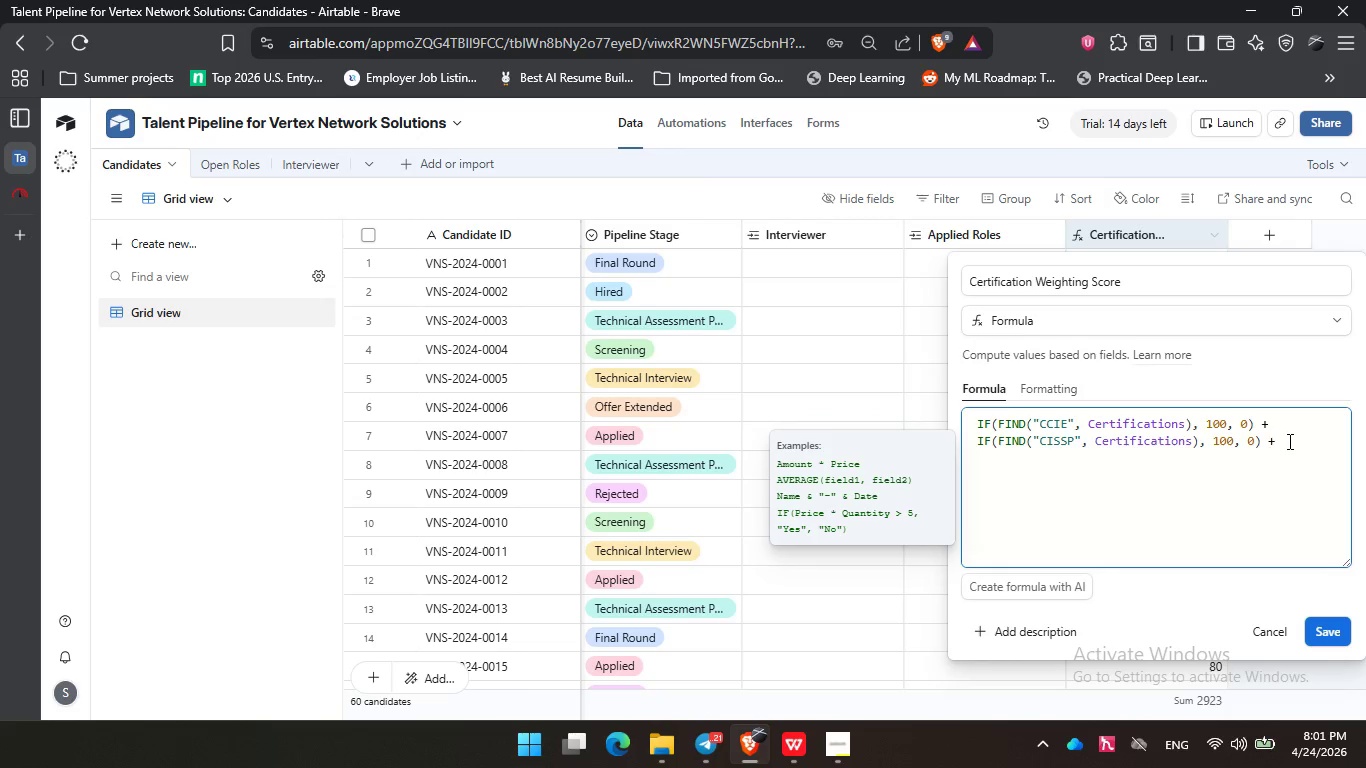 
key(Enter)
 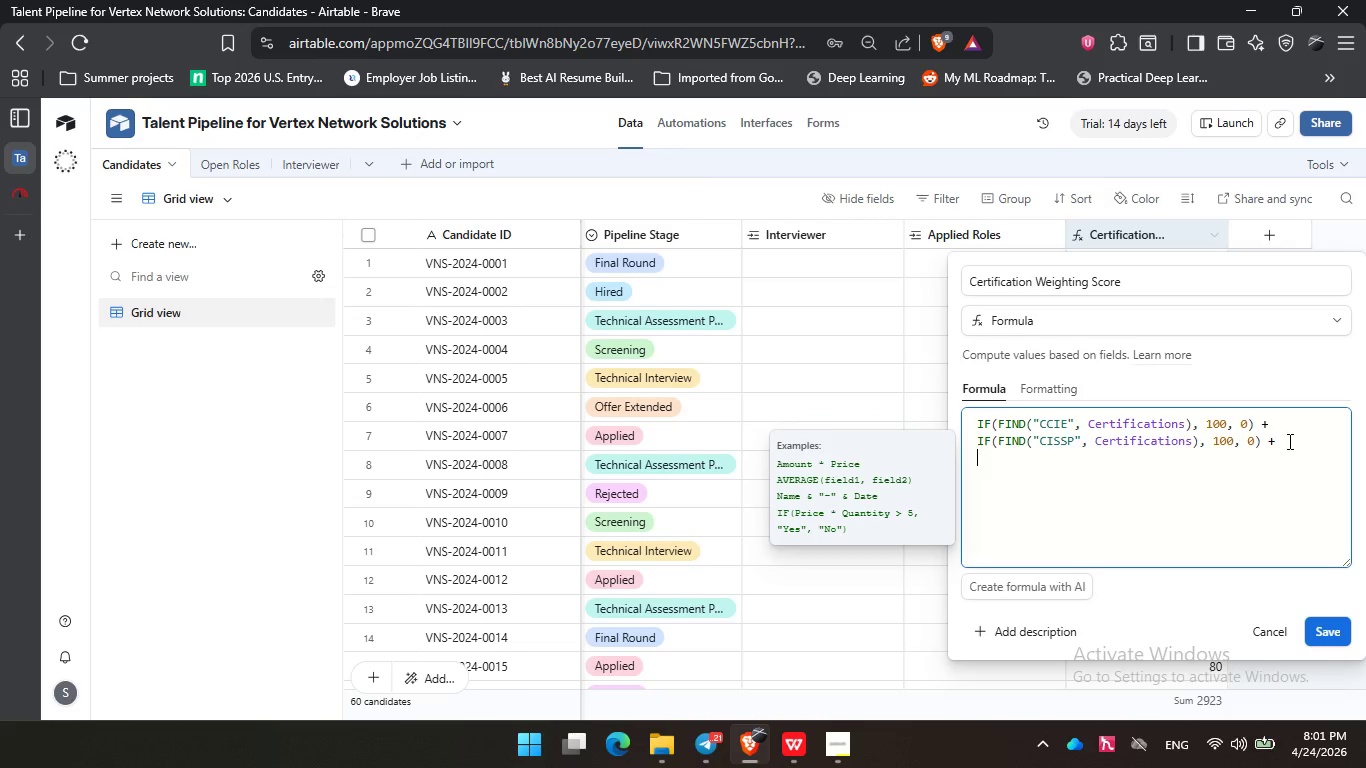 
key(Control+V)
 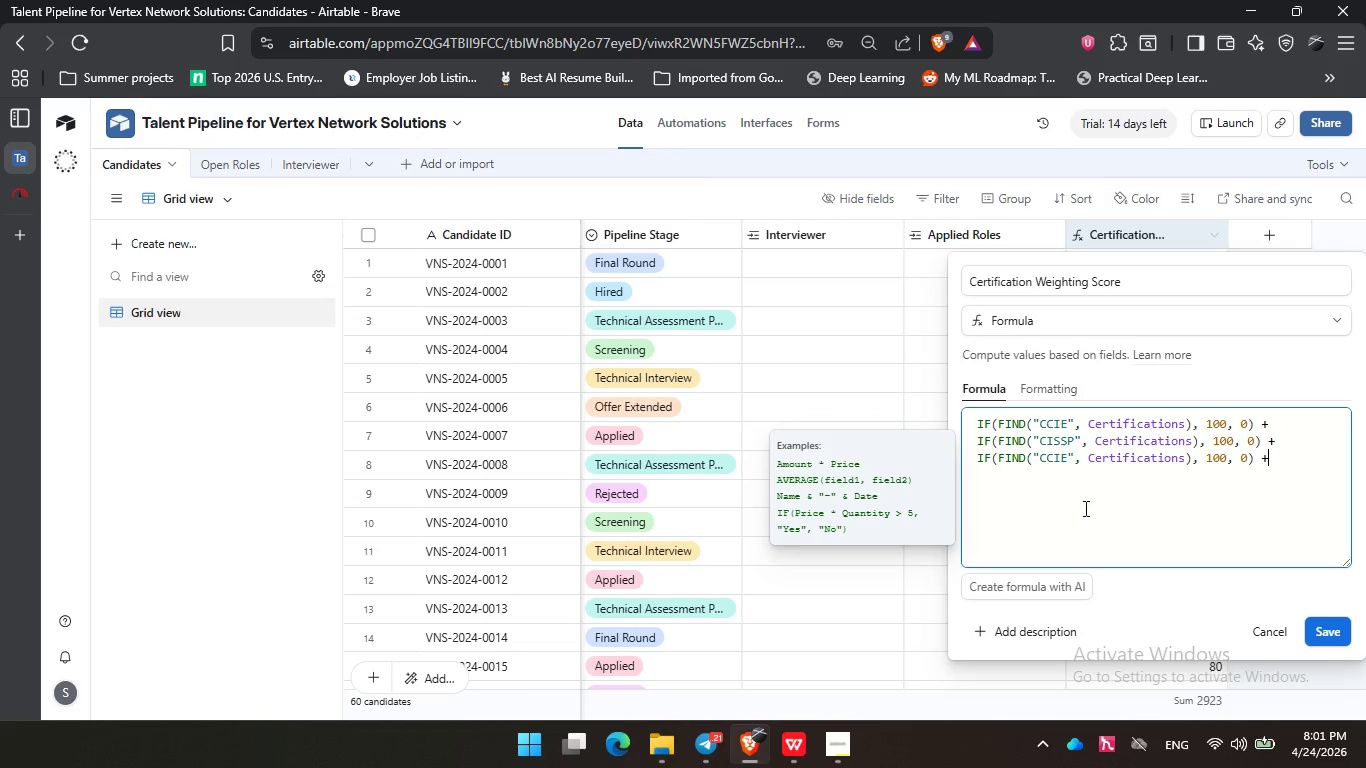 
double_click([1056, 462])
 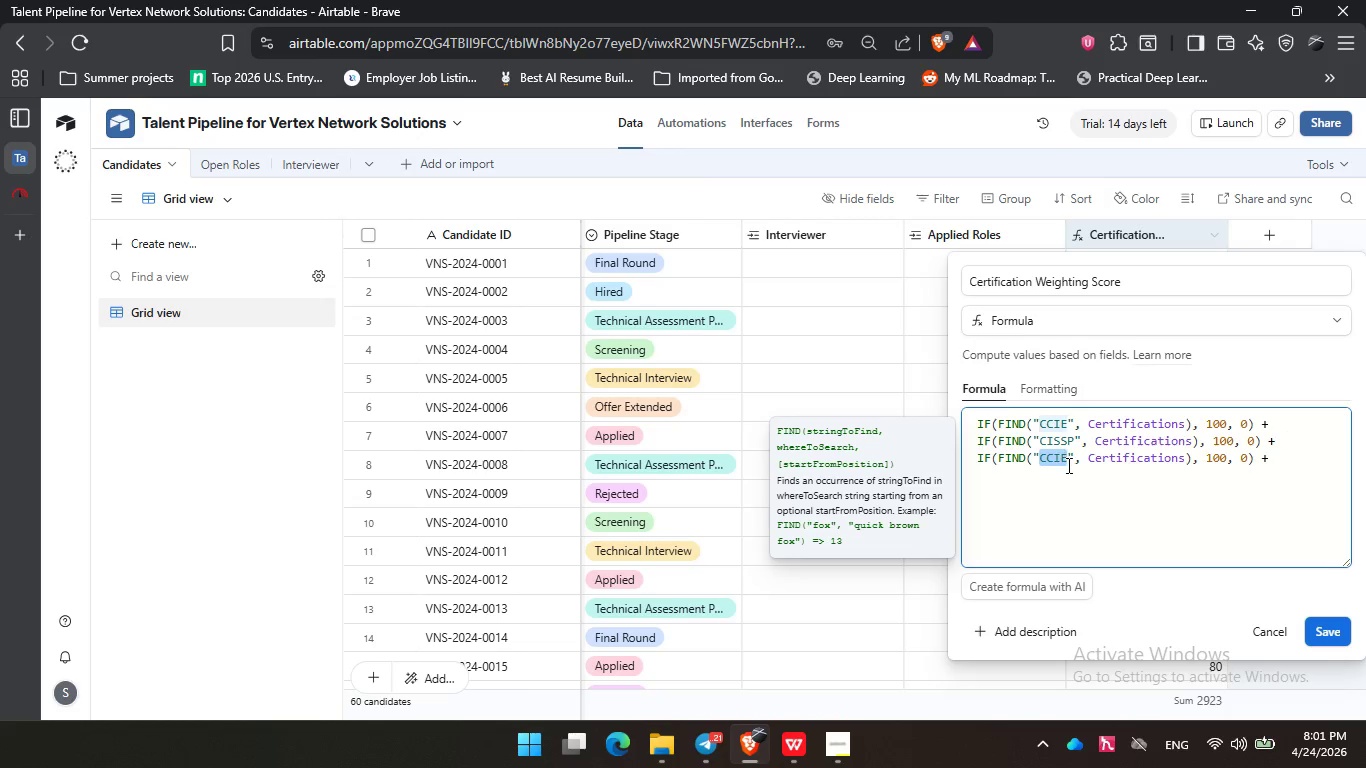 
type(Azure Solutions Architecture)
key(Backspace)
key(Backspace)
key(Backspace)
key(Backspace)
key(Backspace)
key(Backspace)
key(Backspace)
type(tect Expert)
 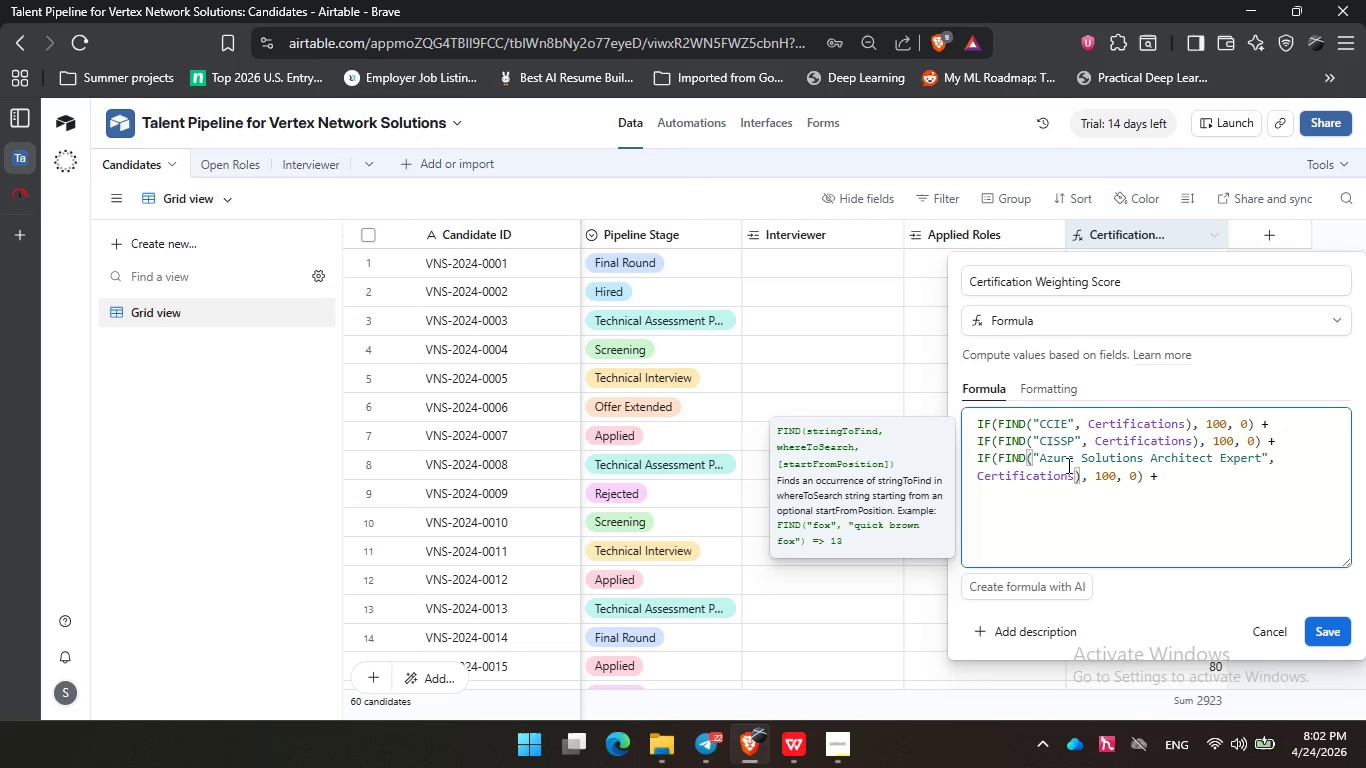 
double_click([1223, 445])
 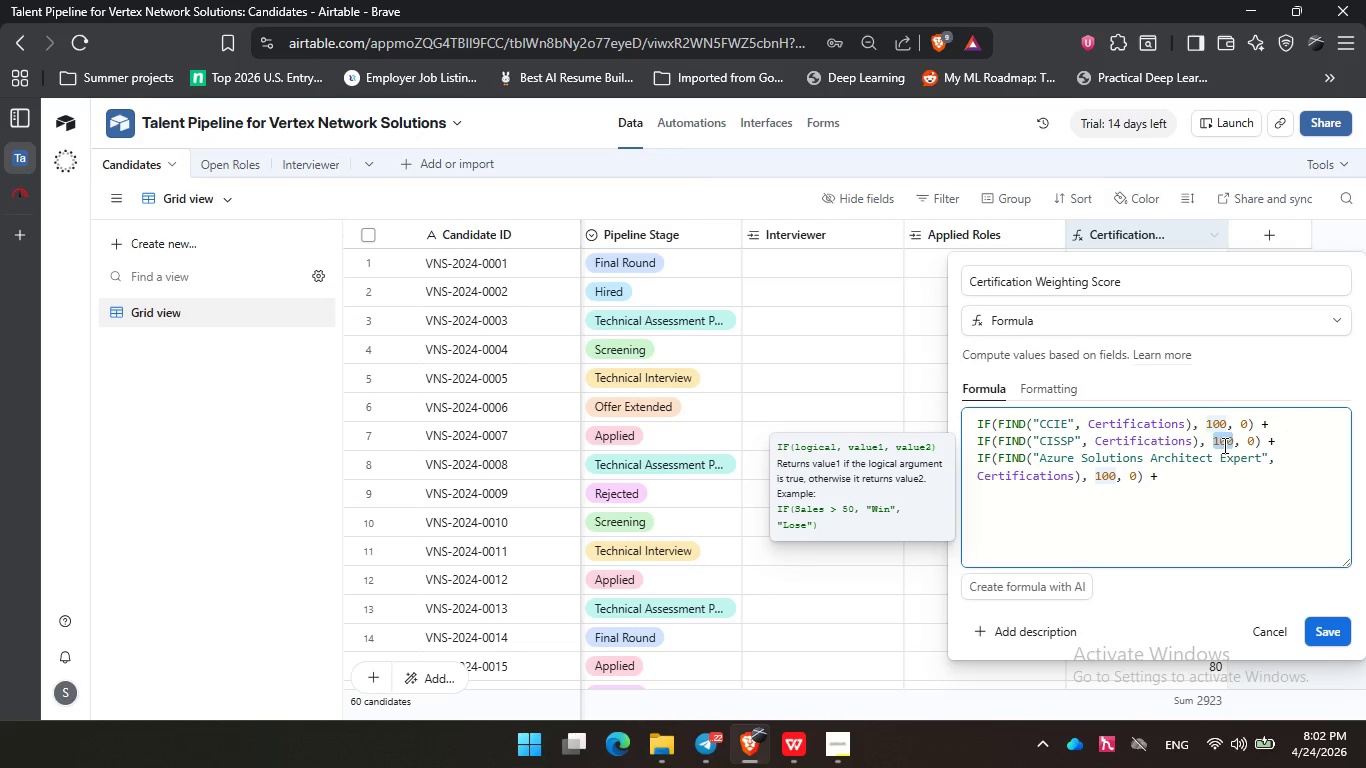 
key(Numpad9)
 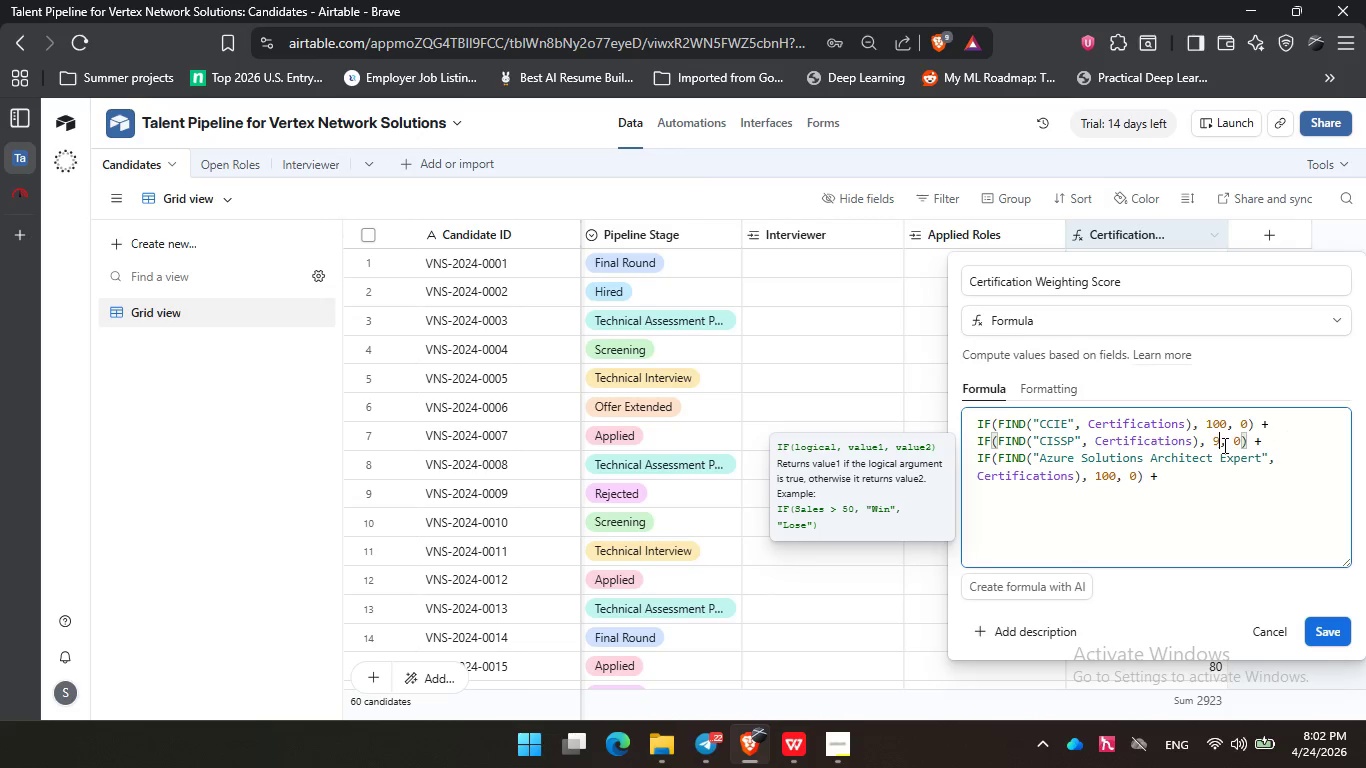 
key(Numpad8)
 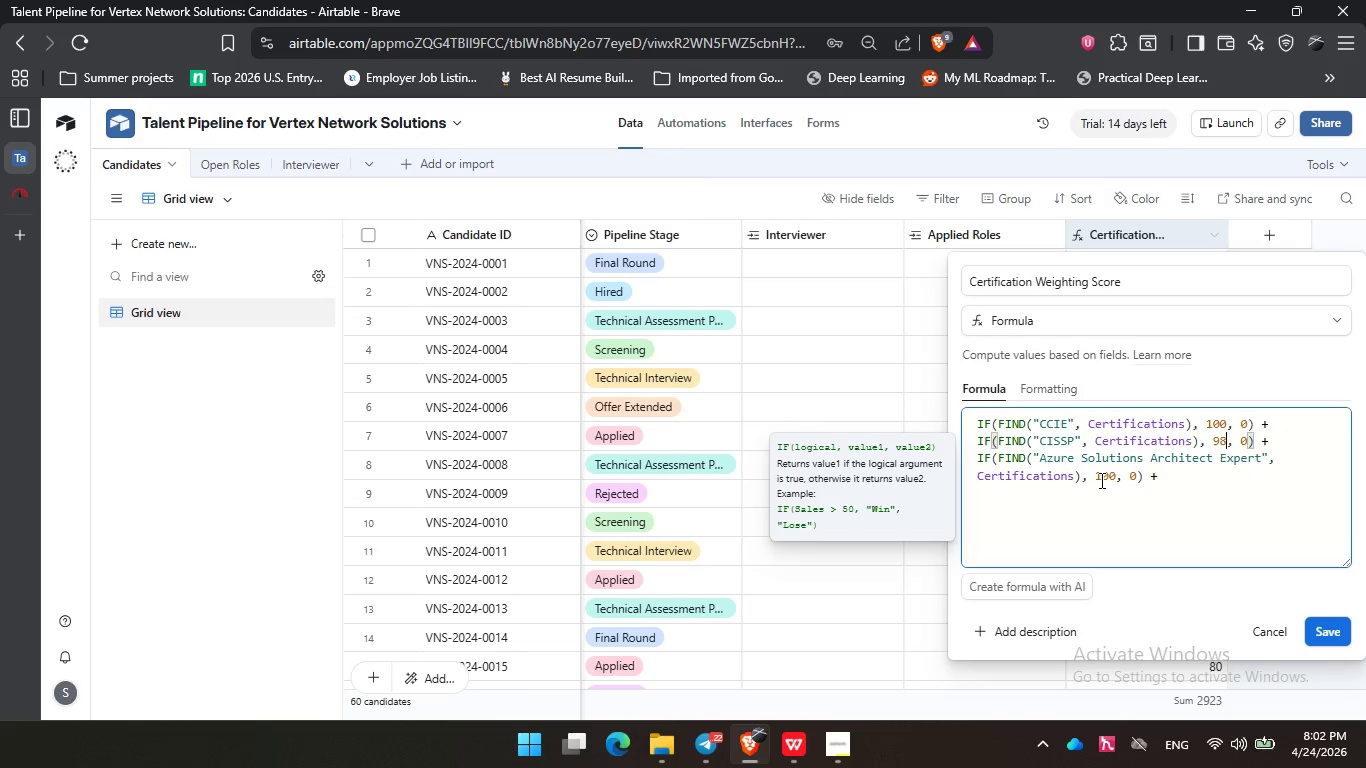 
double_click([1100, 480])
 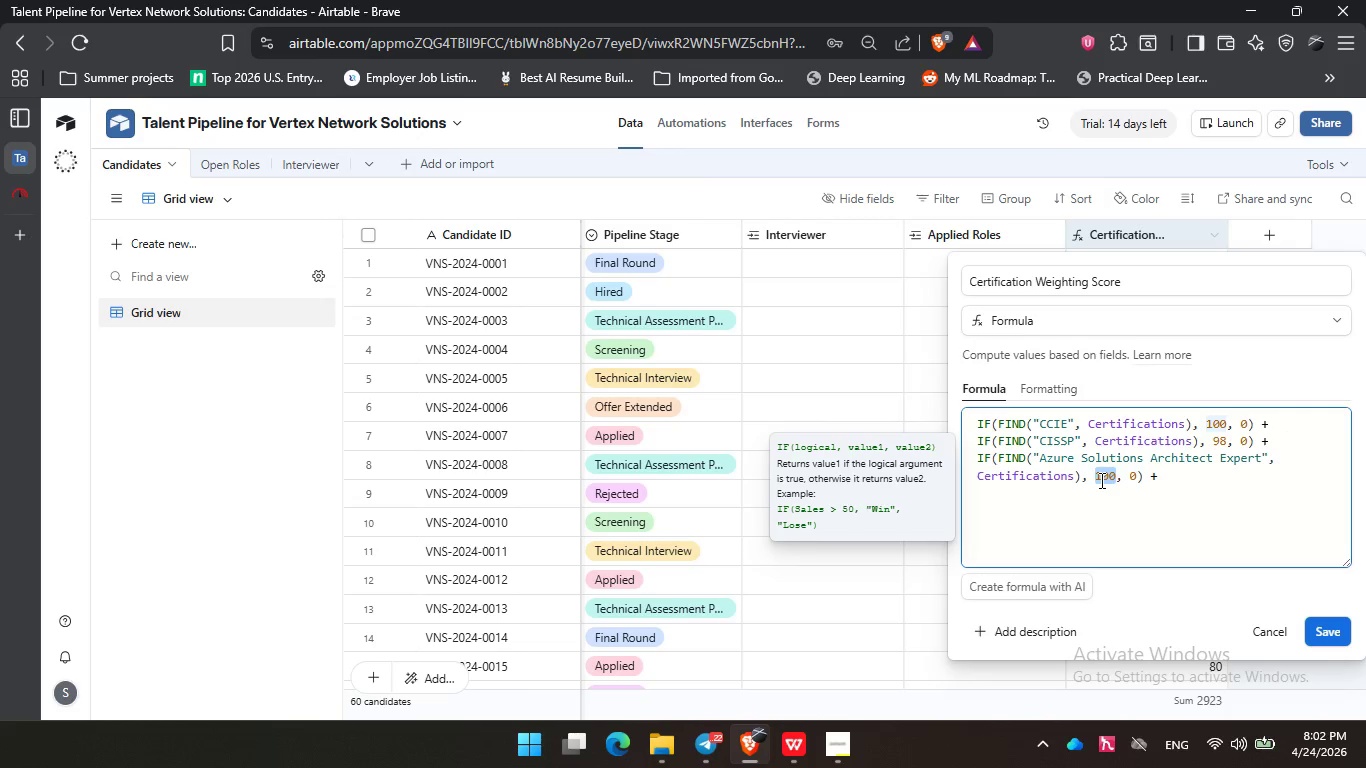 
key(Numpad9)
 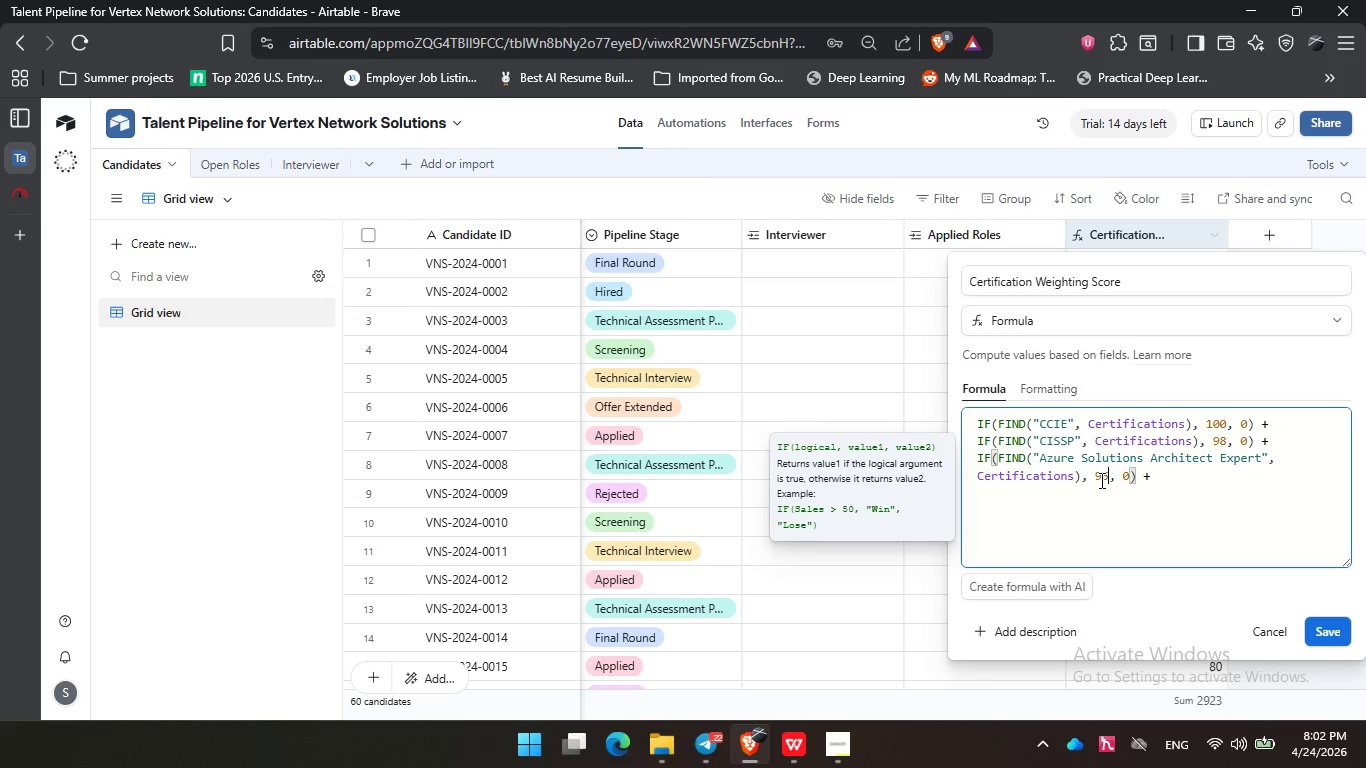 
key(Numpad5)
 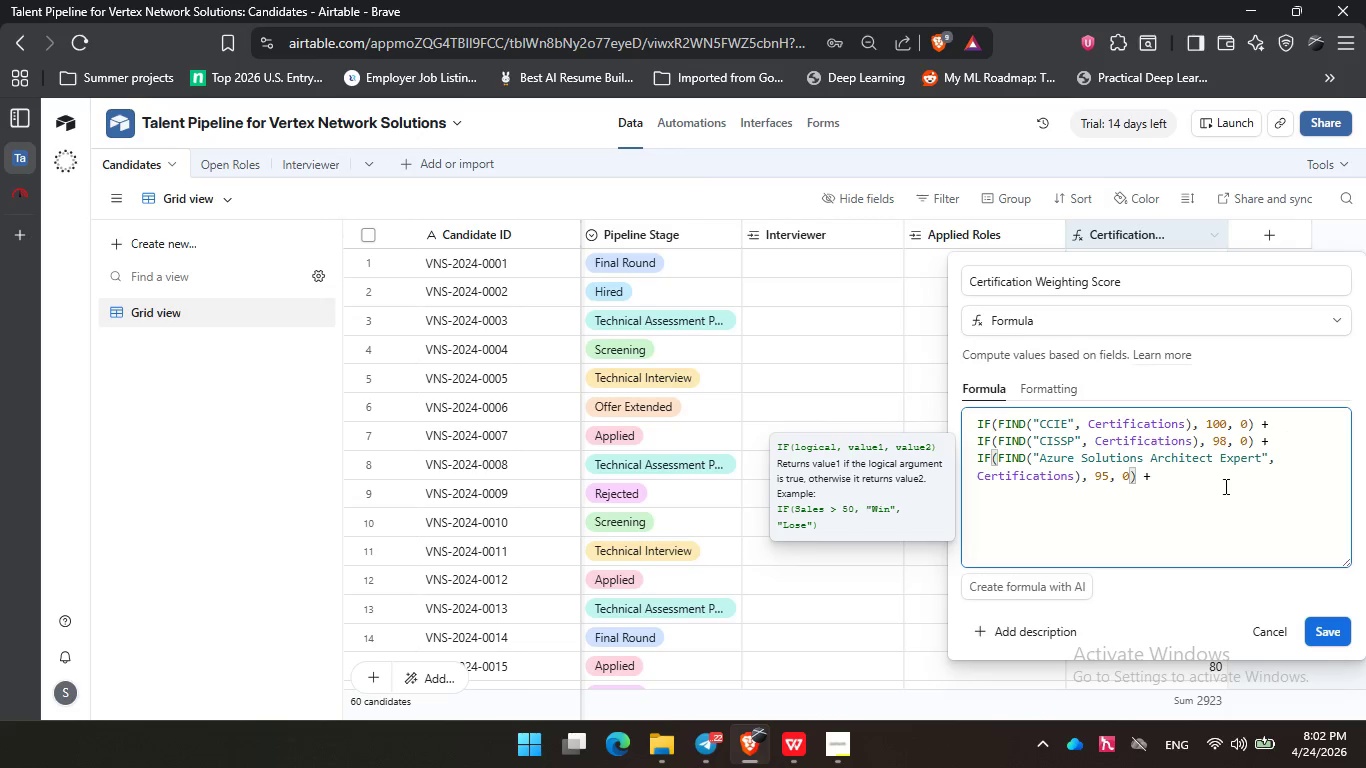 
left_click([1227, 478])
 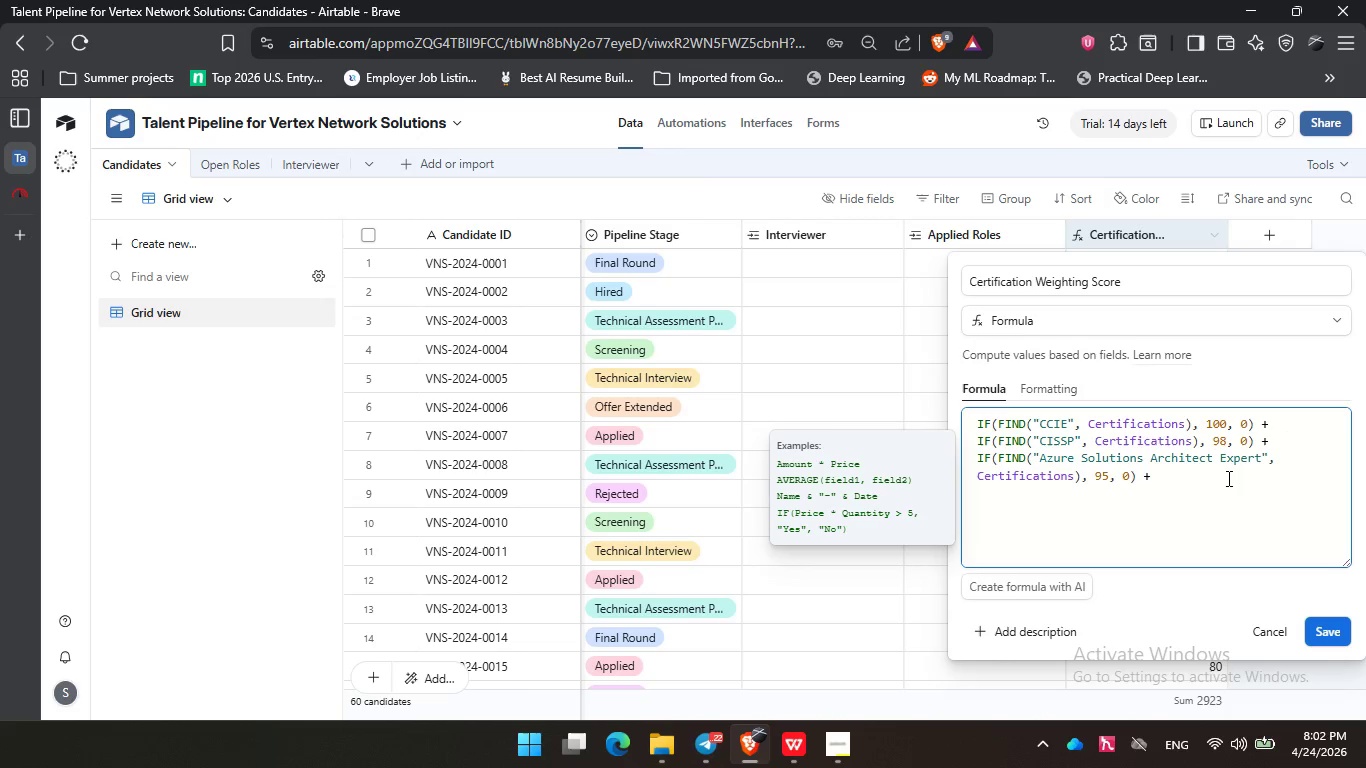 
key(Enter)
 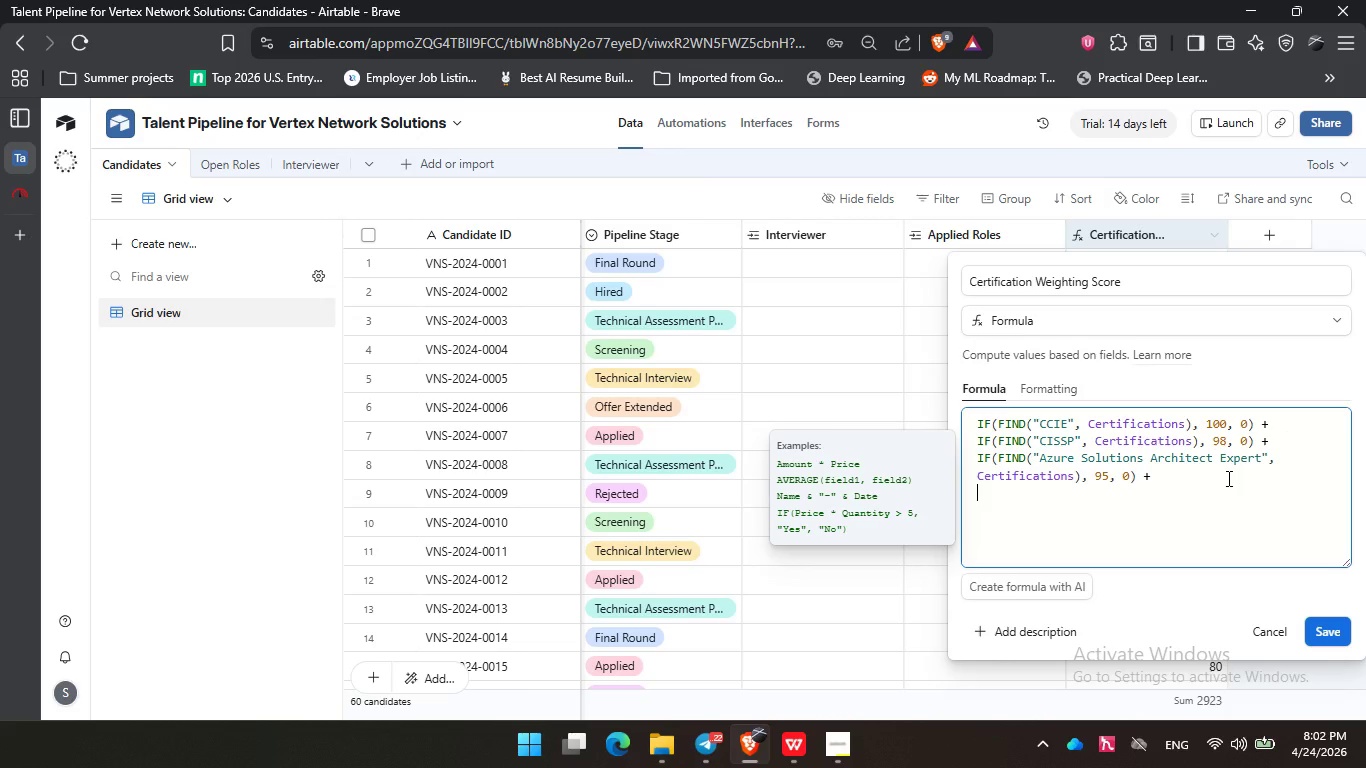 
key(Control+V)
 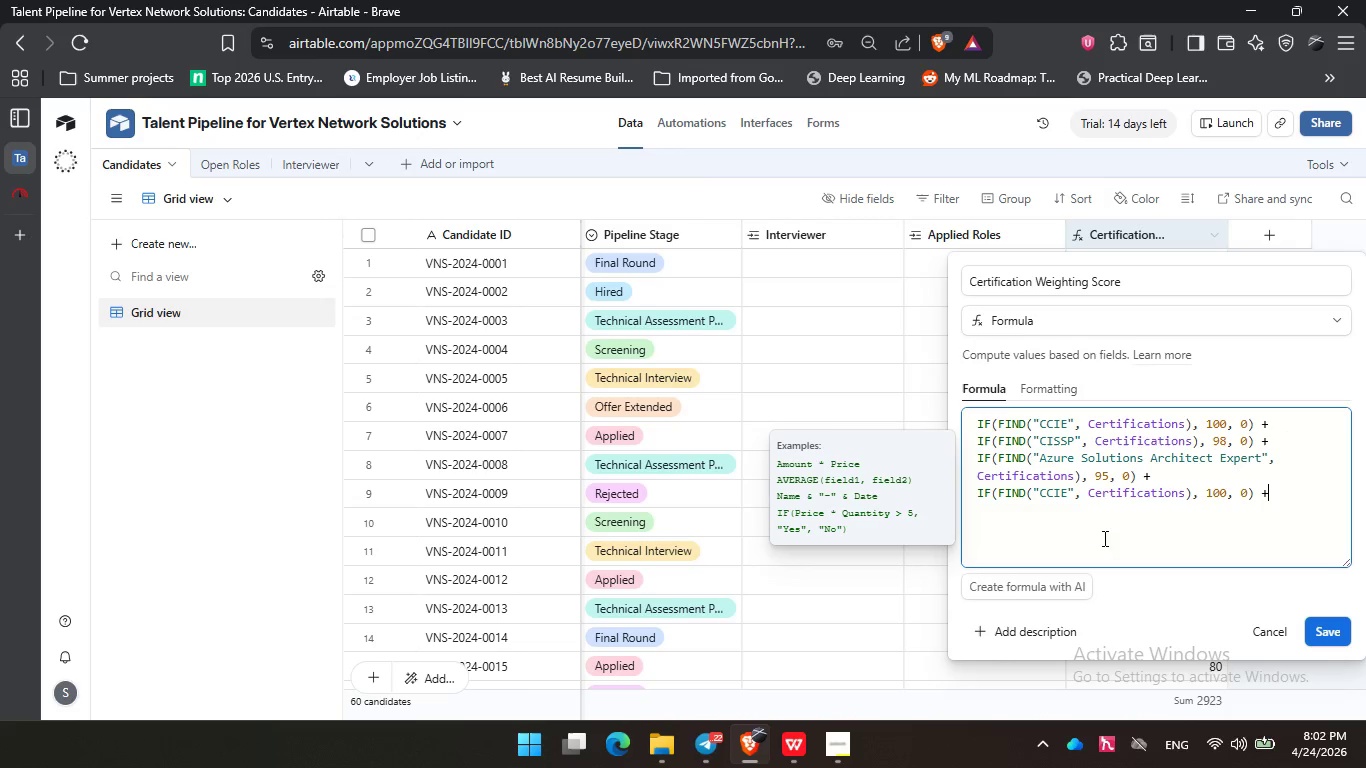 
double_click([1058, 501])
 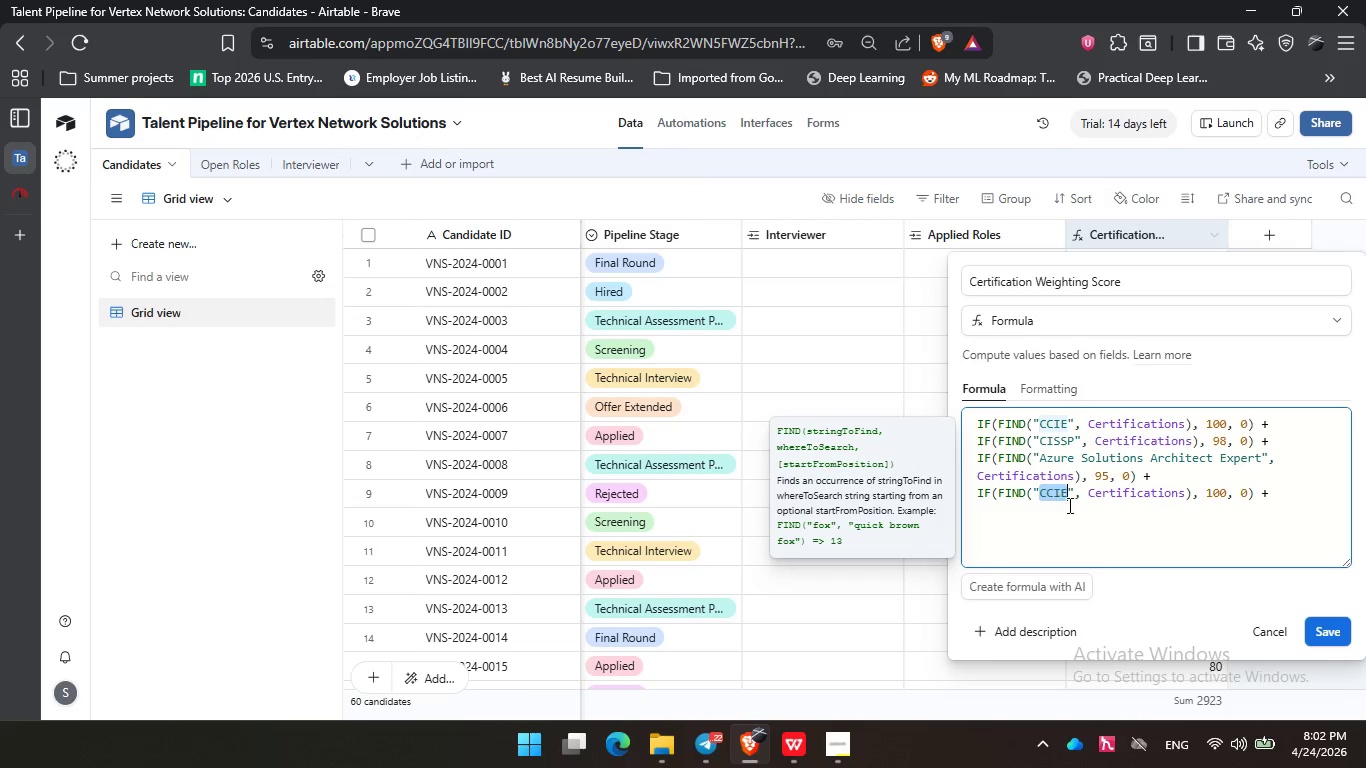 
type(Google Professional Cloud Architect)
 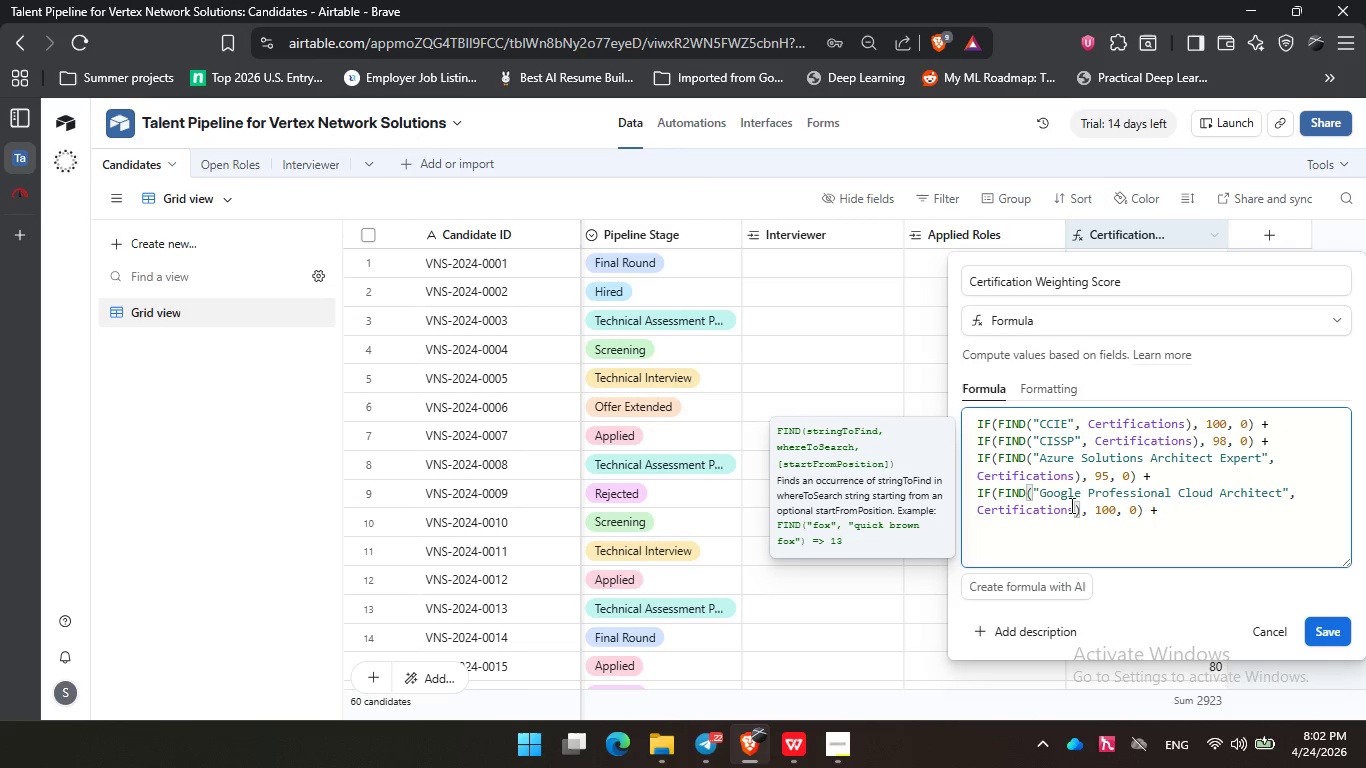 
left_click([1206, 520])
 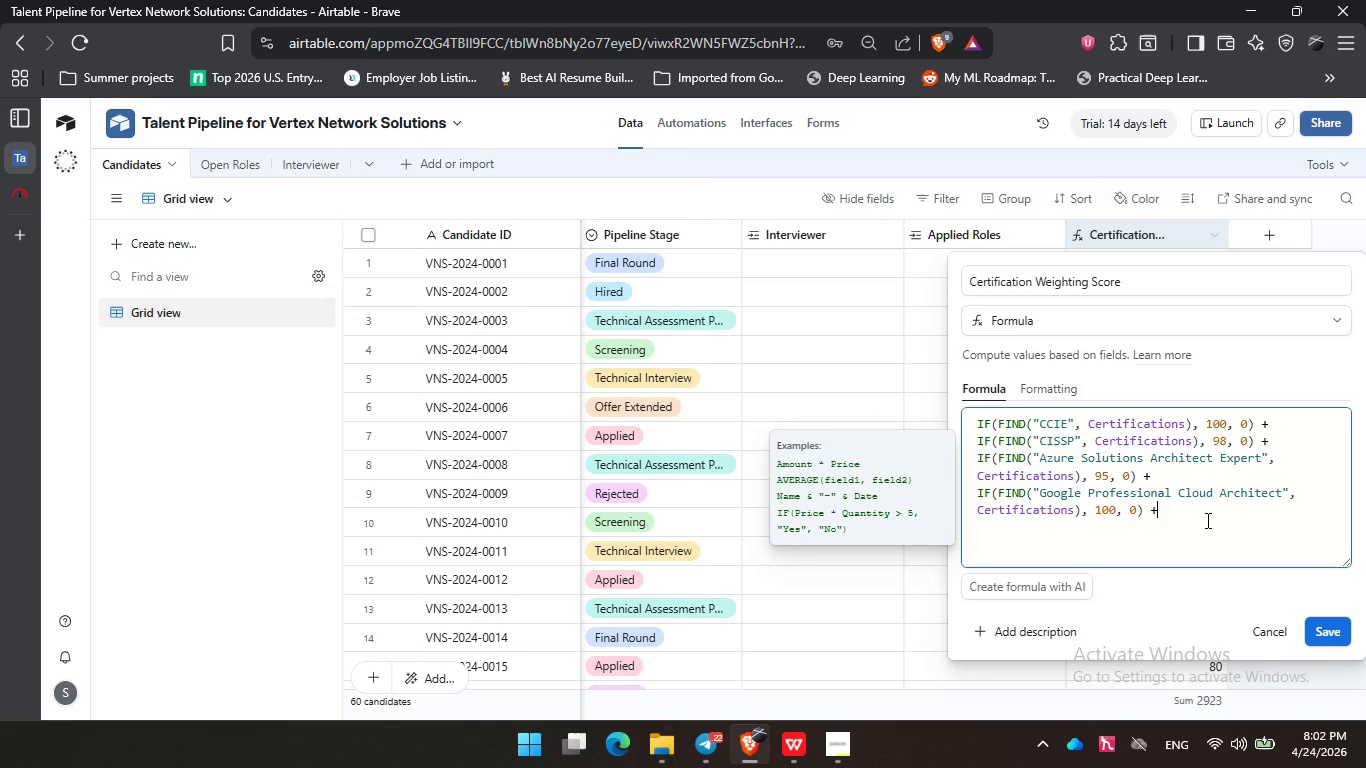 
double_click([1106, 515])
 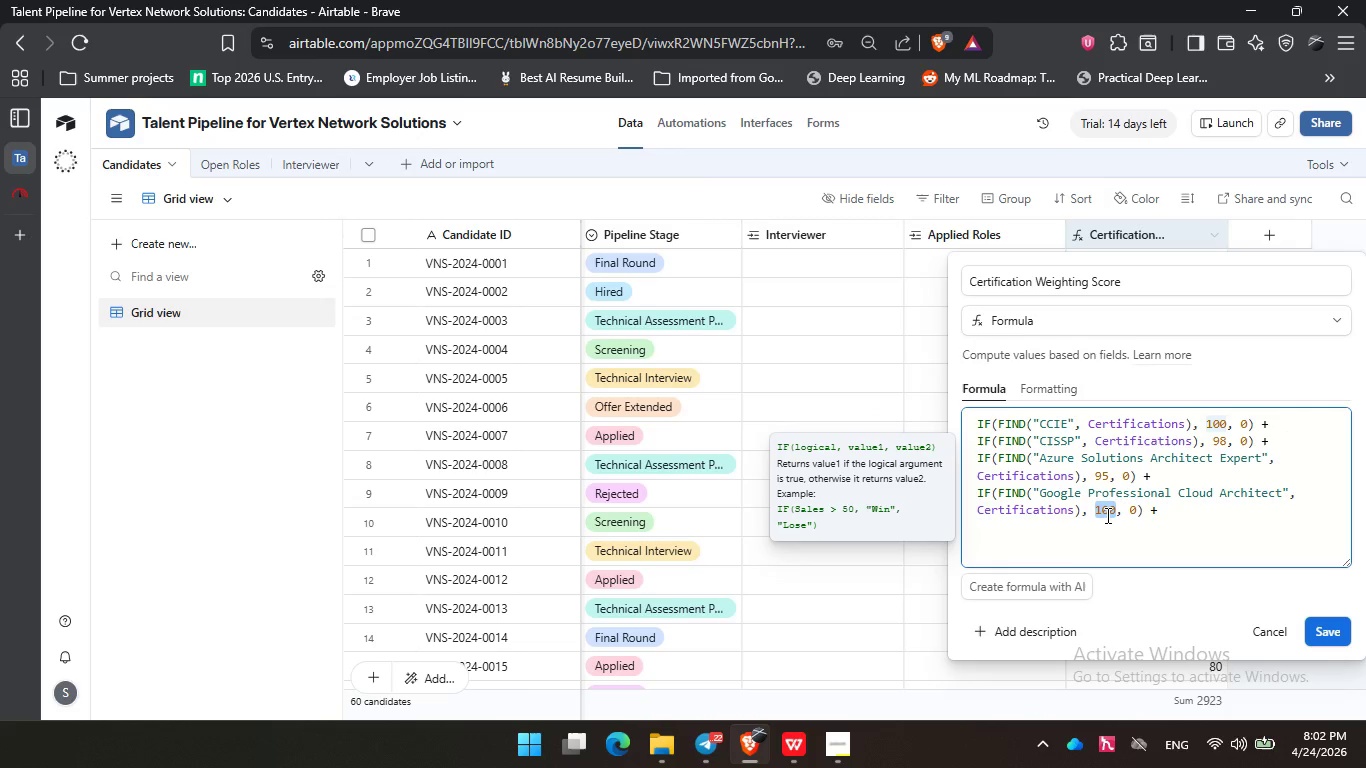 
key(Numpad9)
 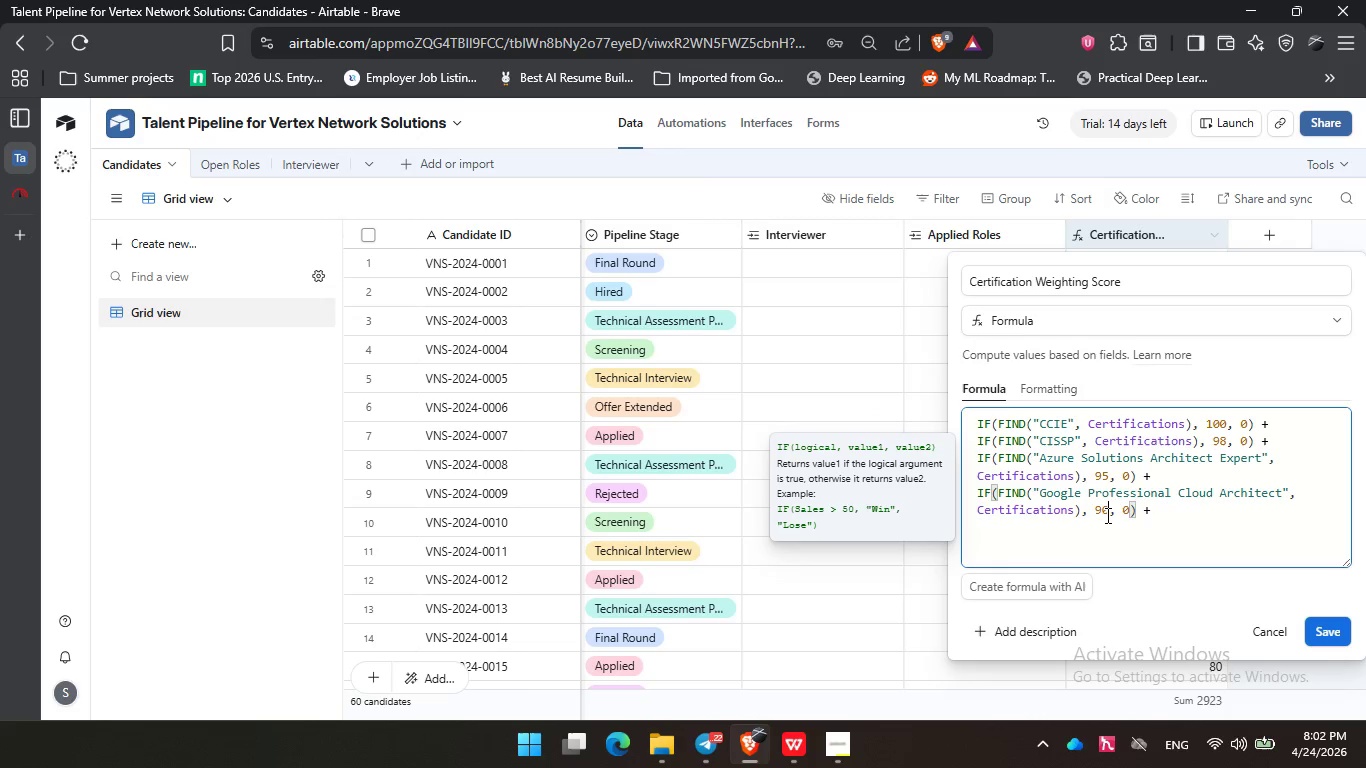 
key(Numpad0)
 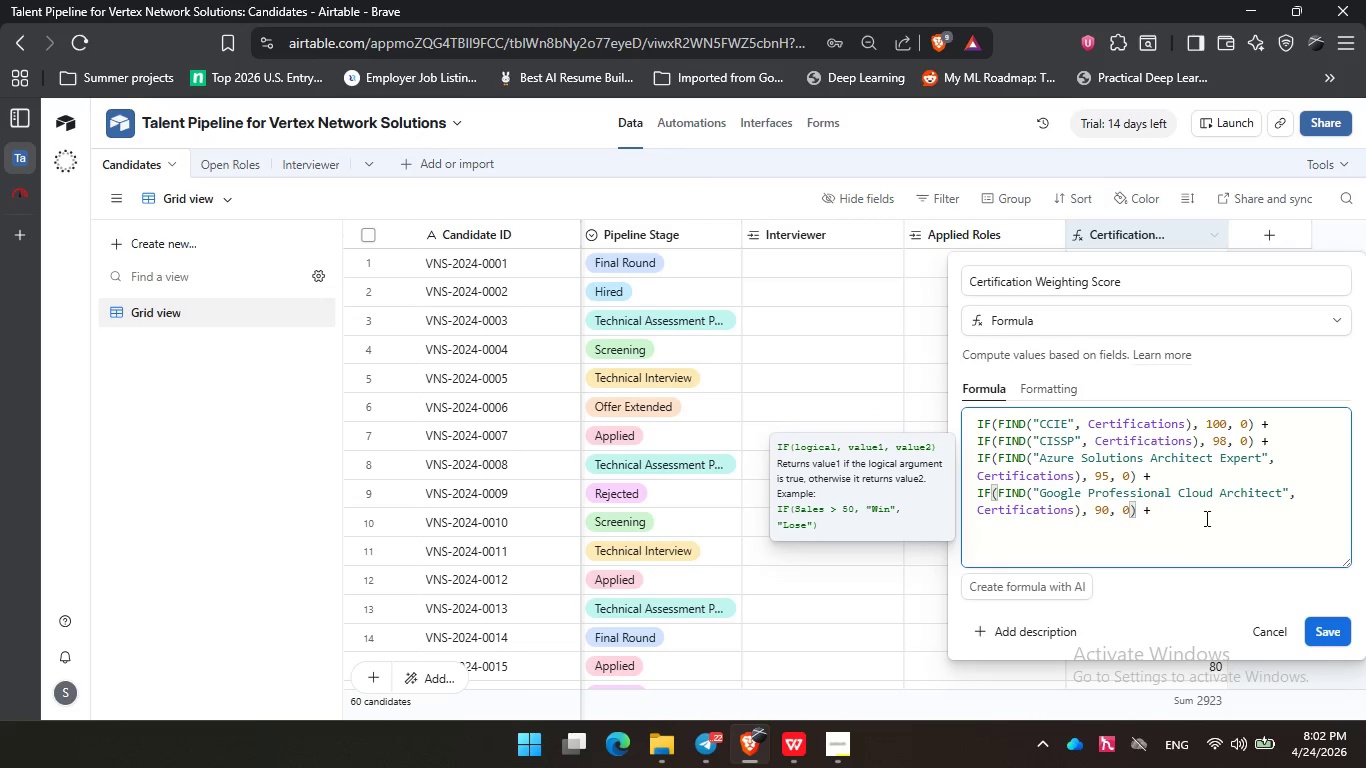 
left_click([1205, 518])
 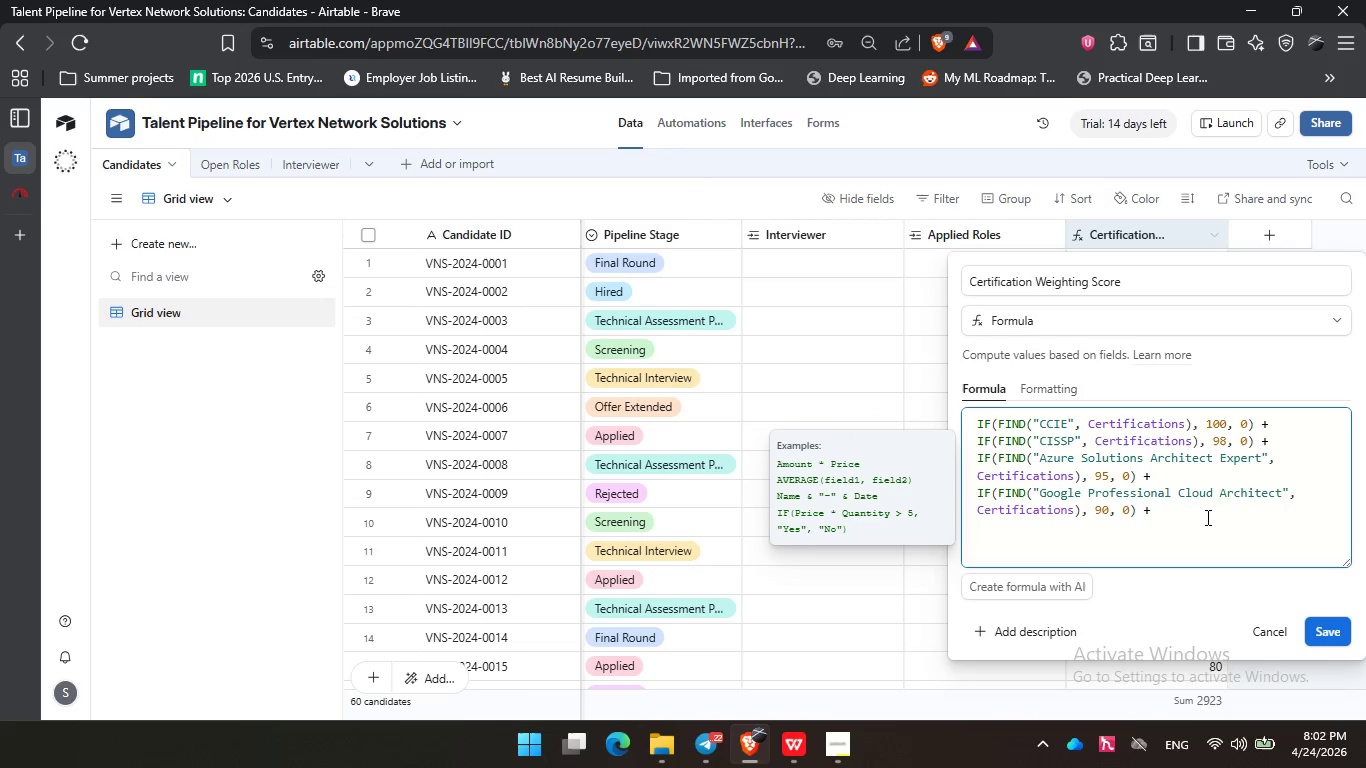 
key(Enter)
 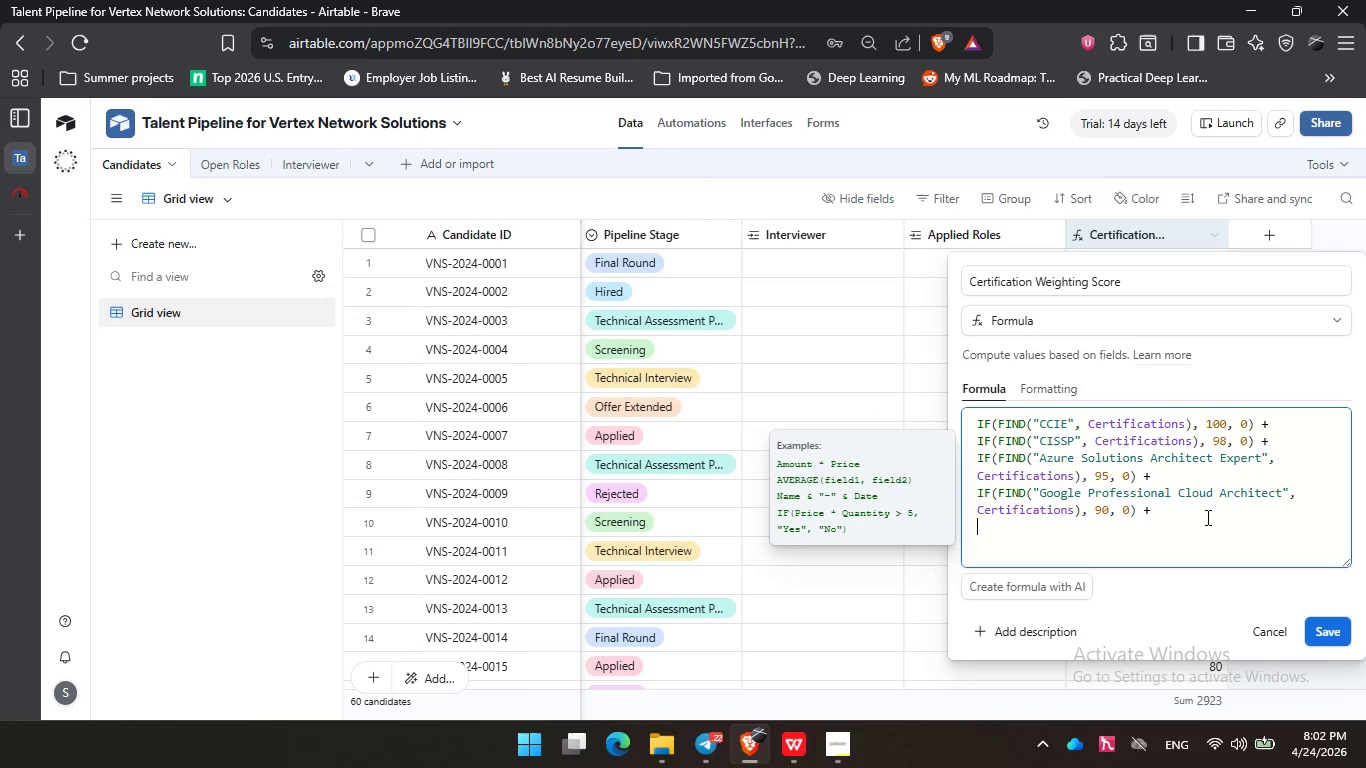 
key(Control+V)
 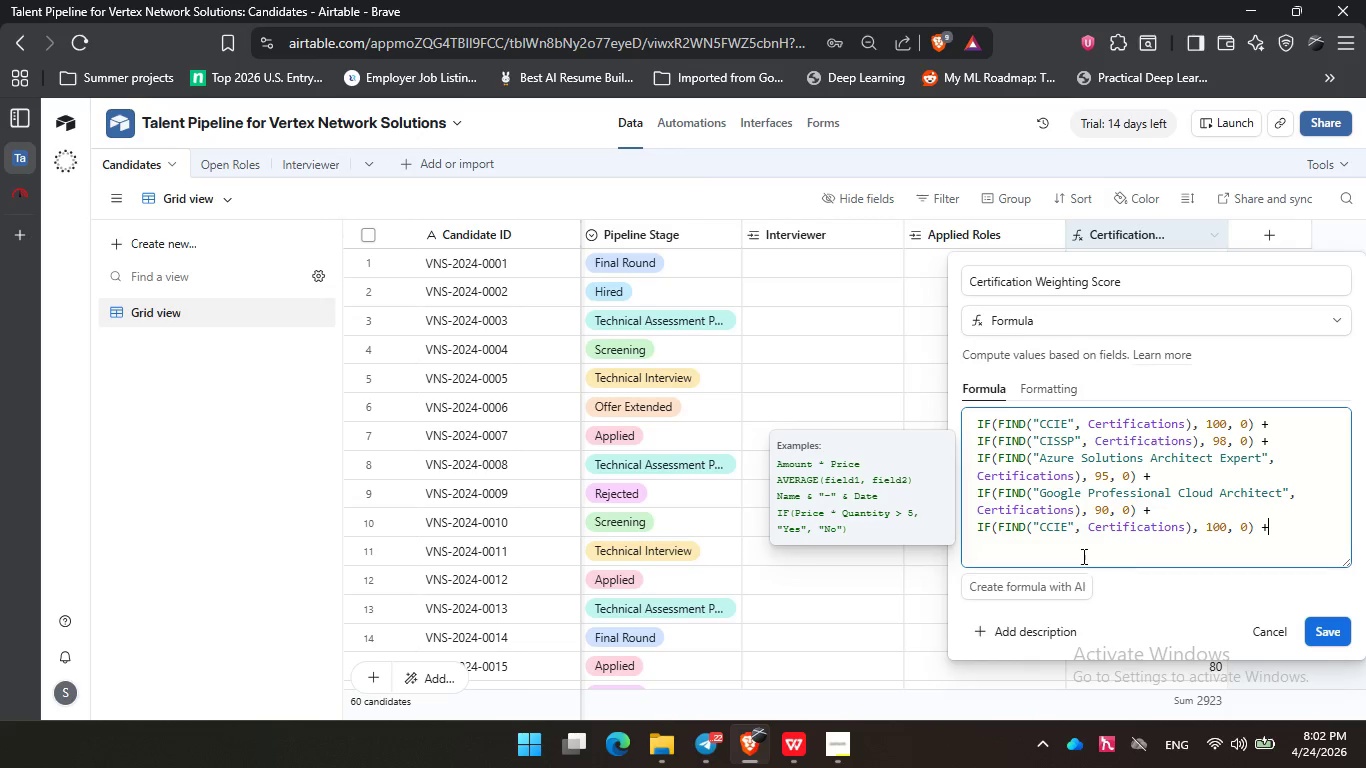 
double_click([1053, 527])
 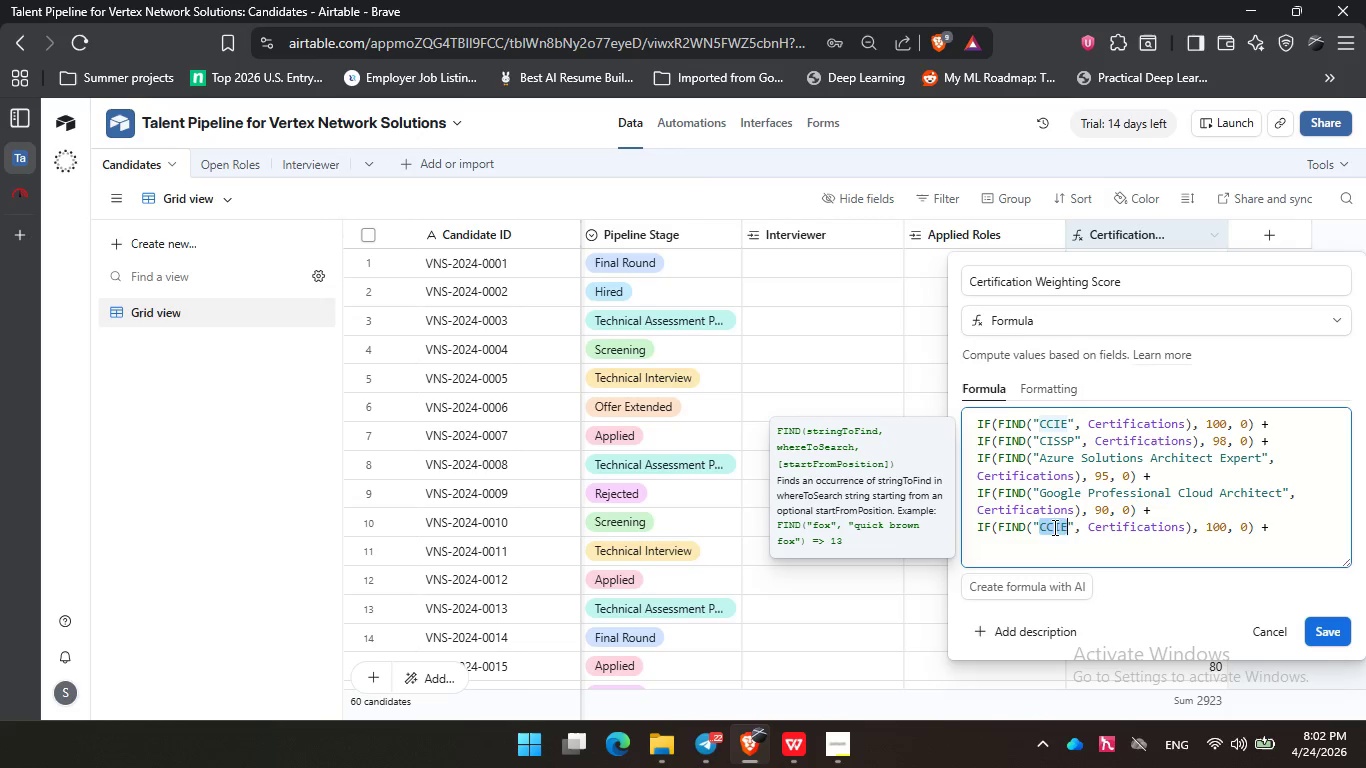 
type(AWS Solutoi)
key(Backspace)
key(Backspace)
type(ion)
 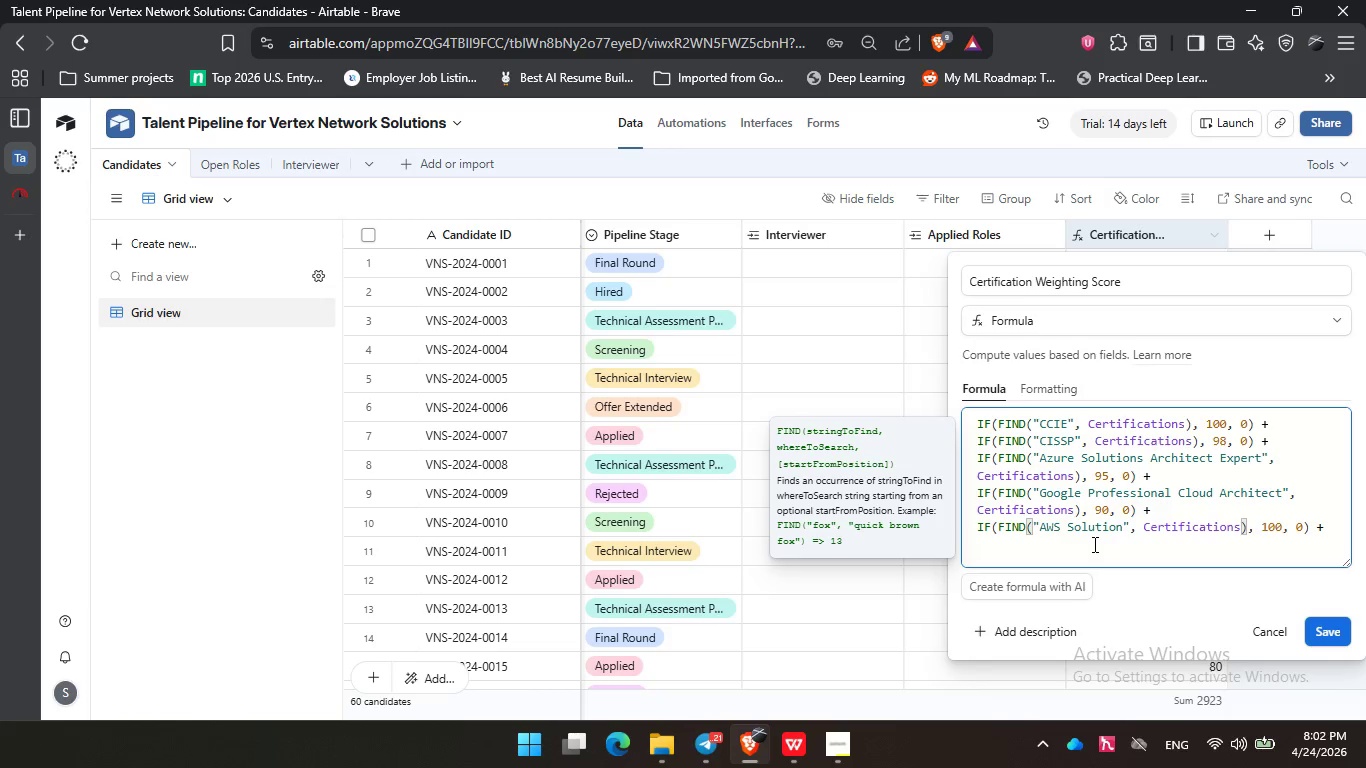 
type(s Architect)
 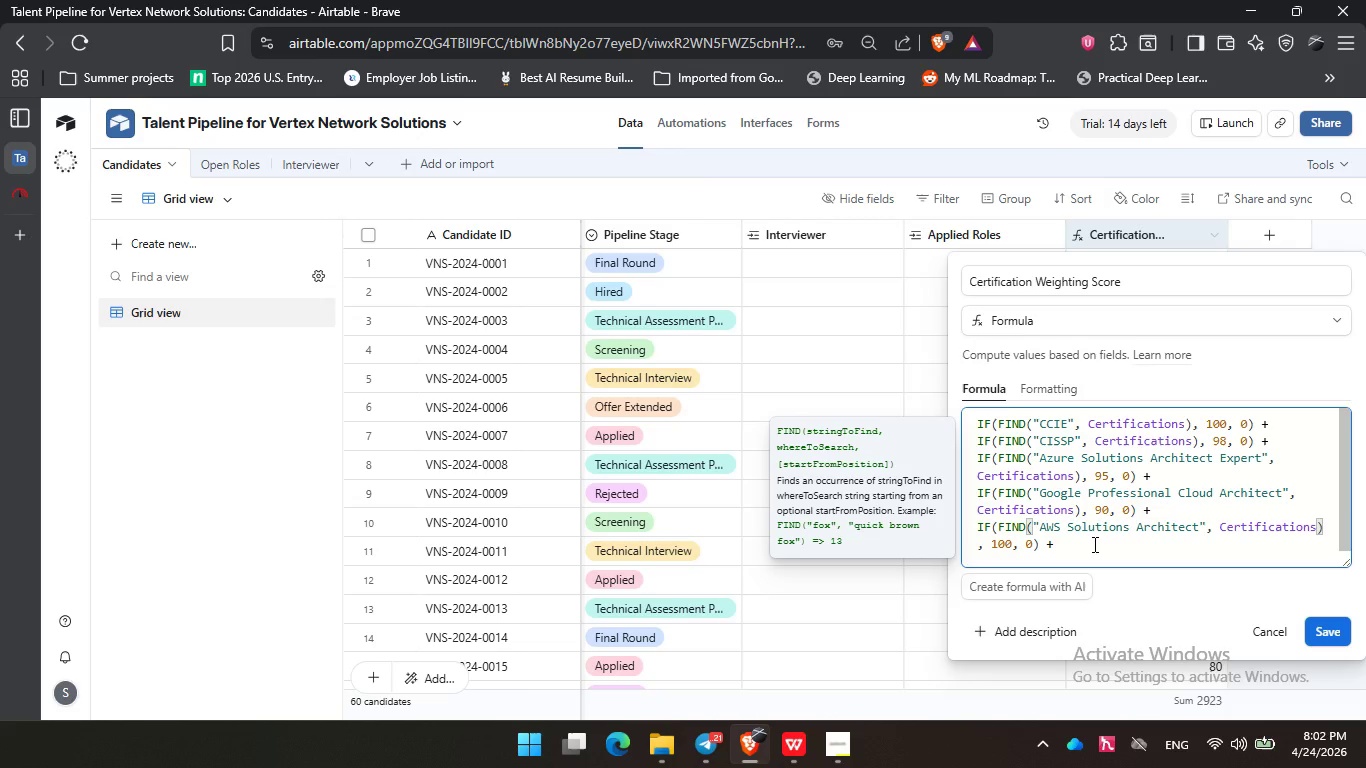 
left_click([1093, 544])
 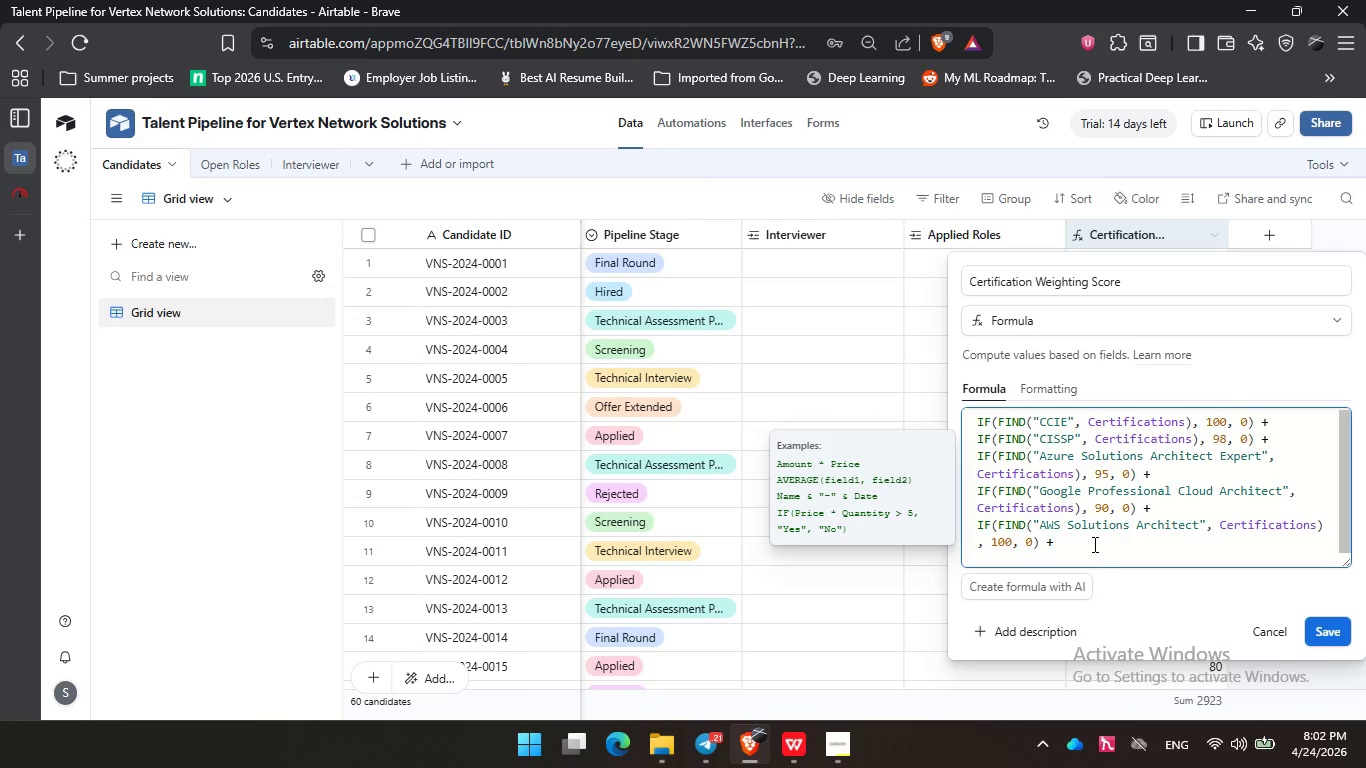 
key(Enter)
 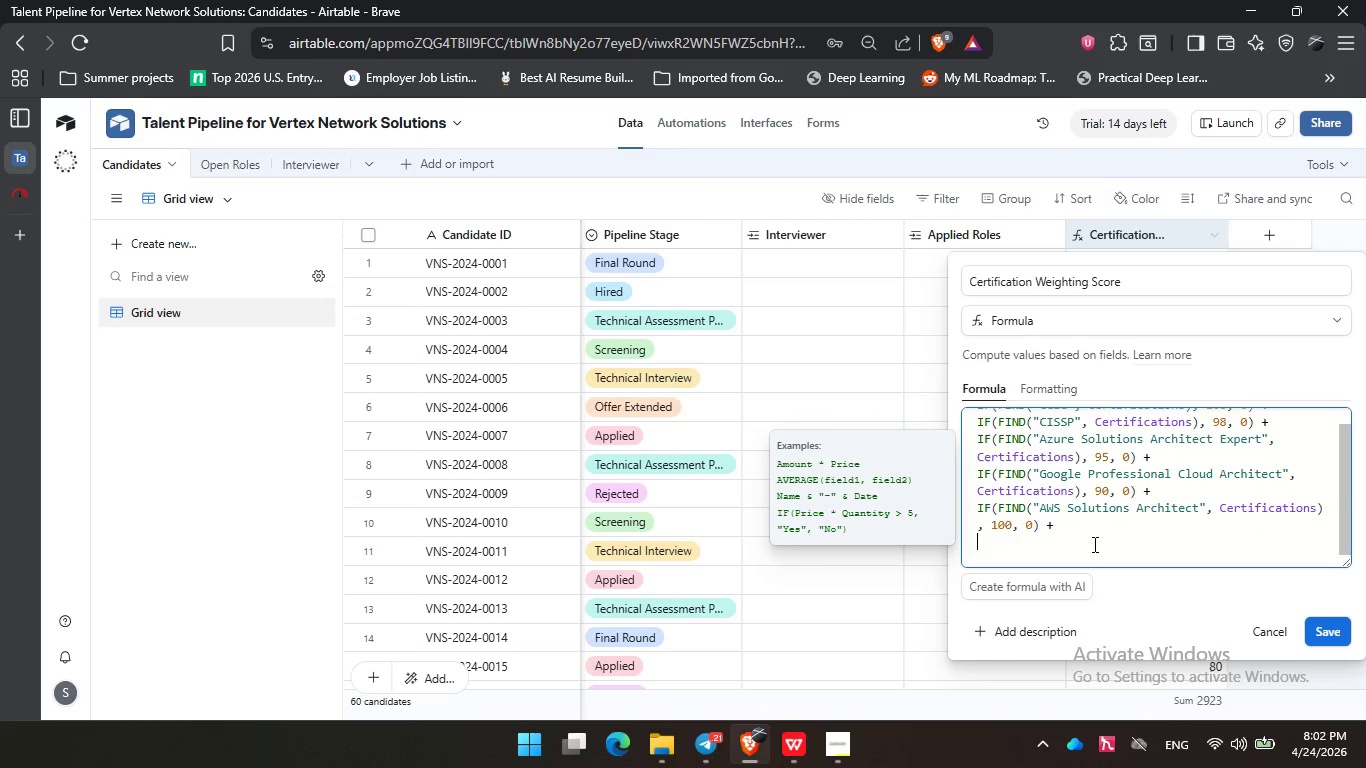 
key(Control+V)
 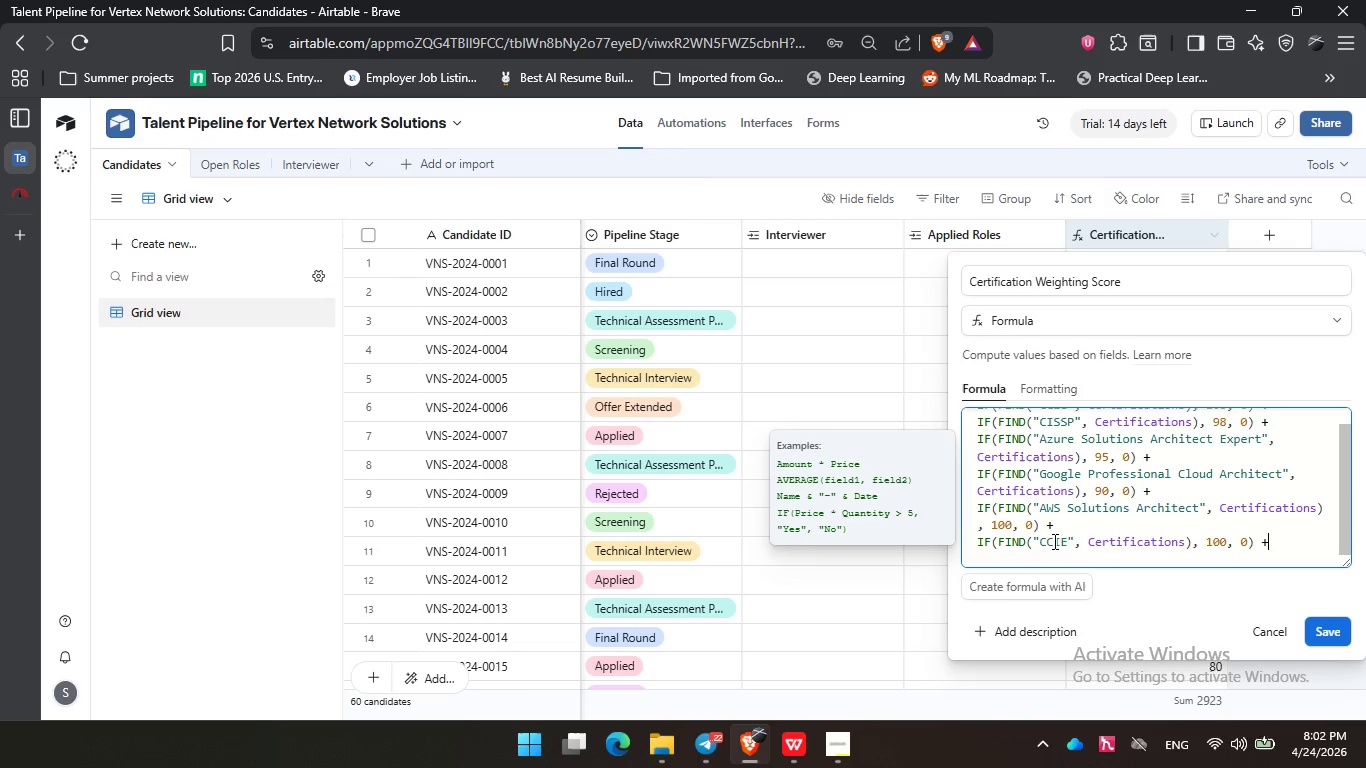 
double_click([1048, 543])
 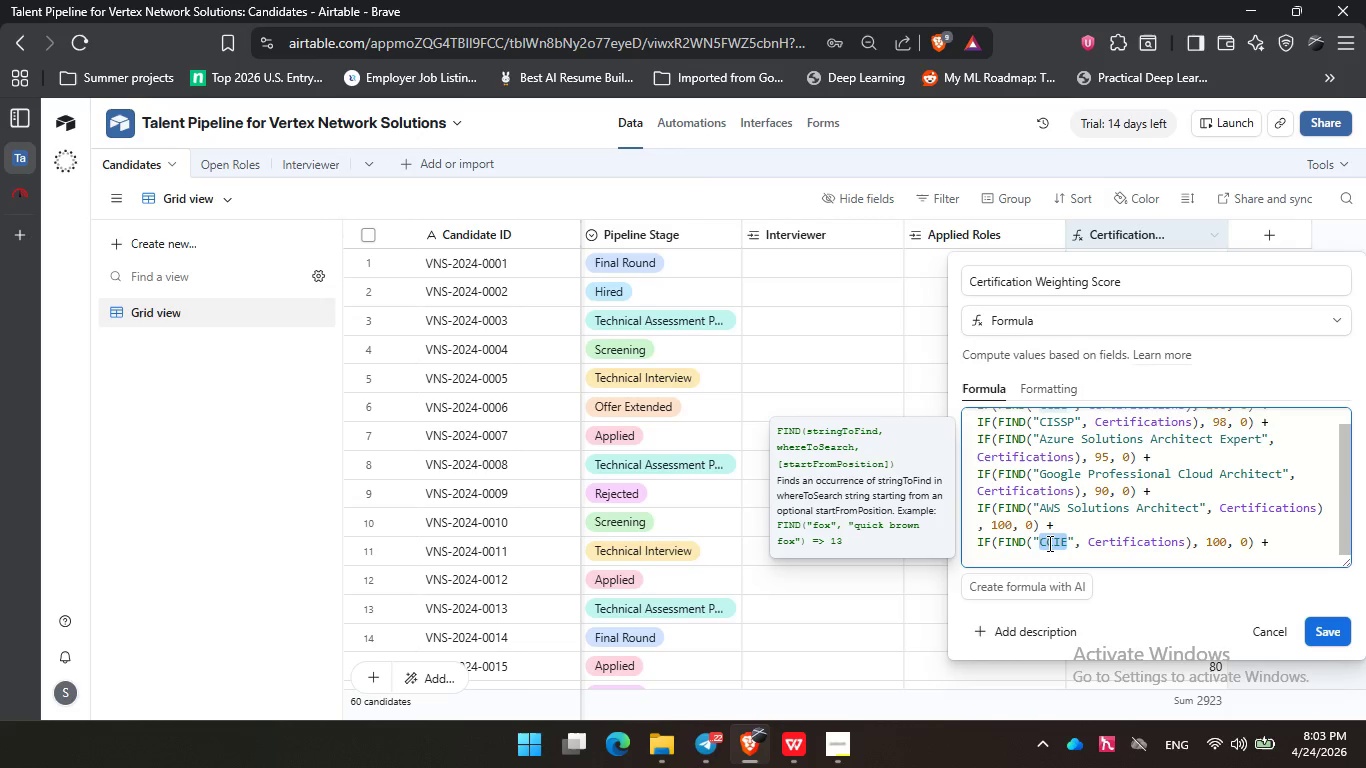 
type(CISM)
 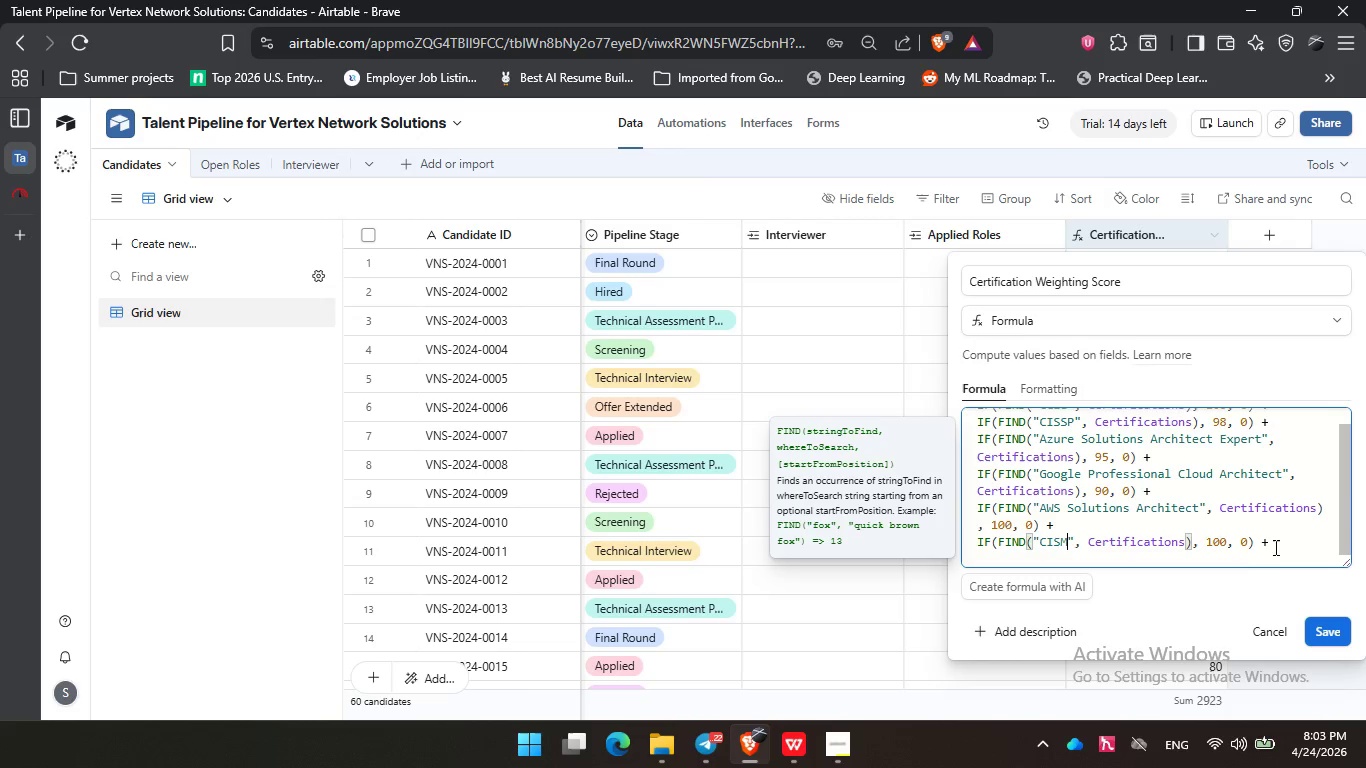 
left_click([1284, 546])
 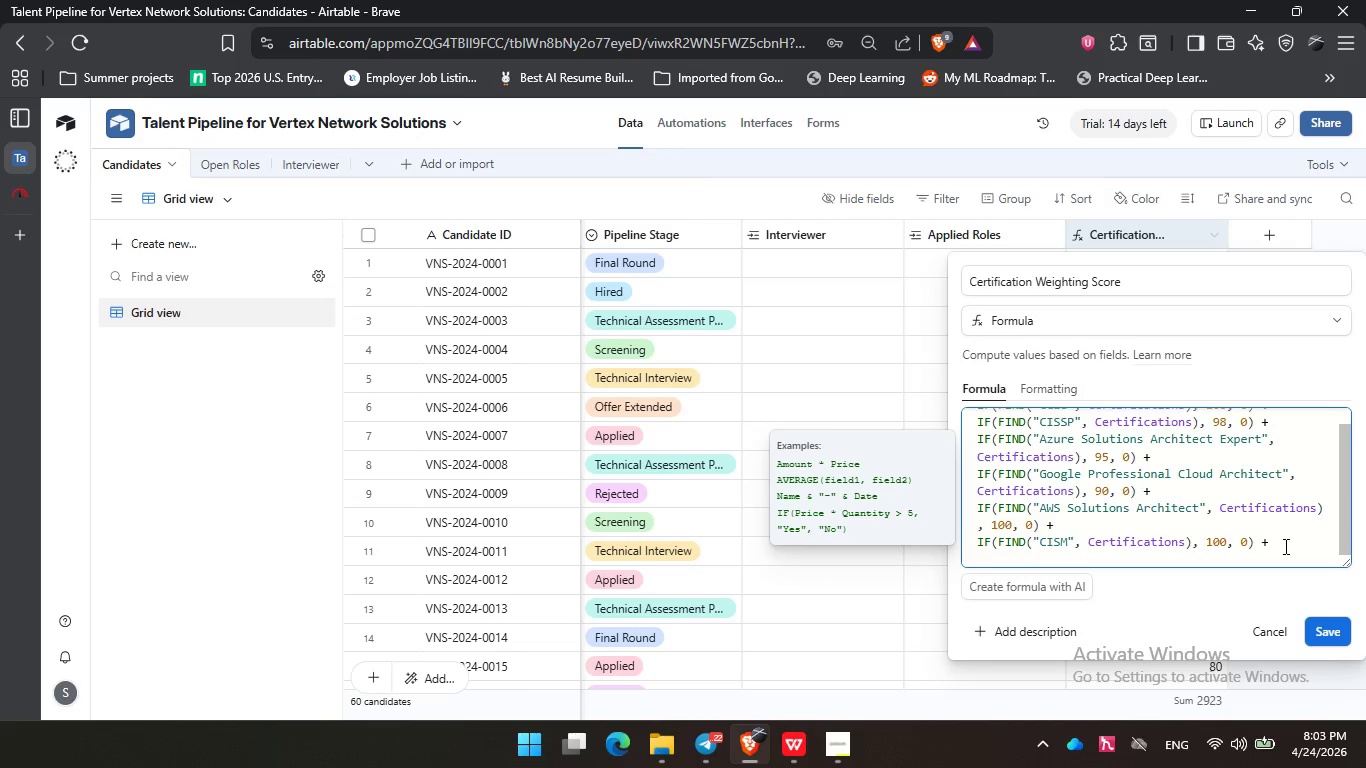 
key(Enter)
 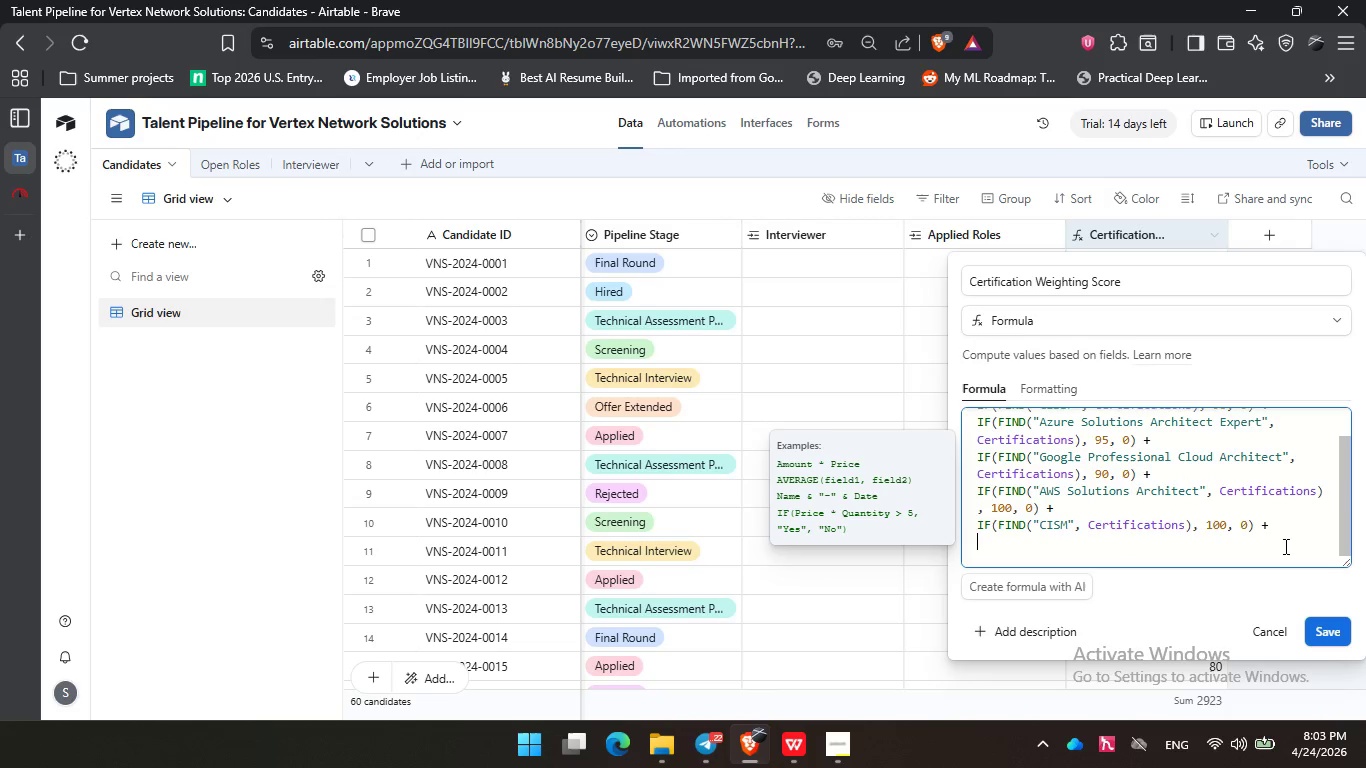 
key(Control+V)
 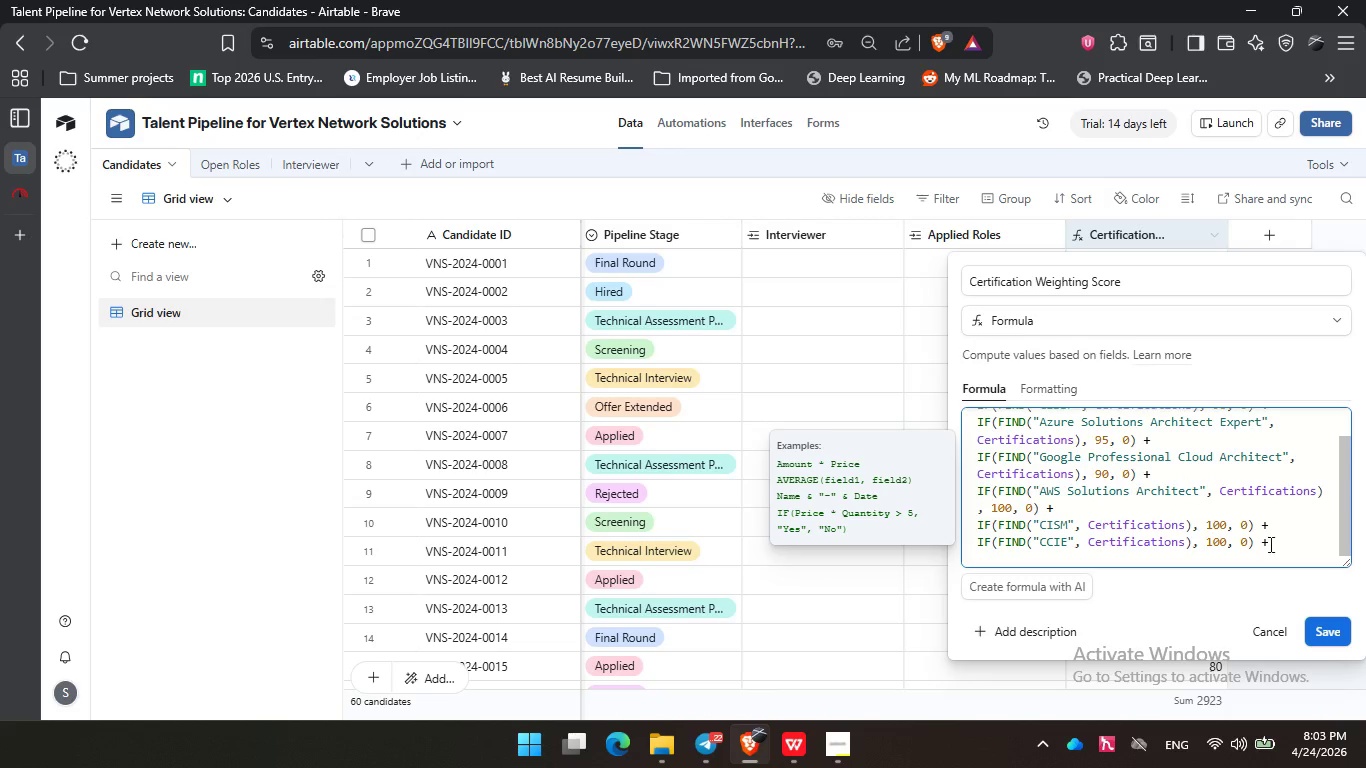 
double_click([1050, 540])
 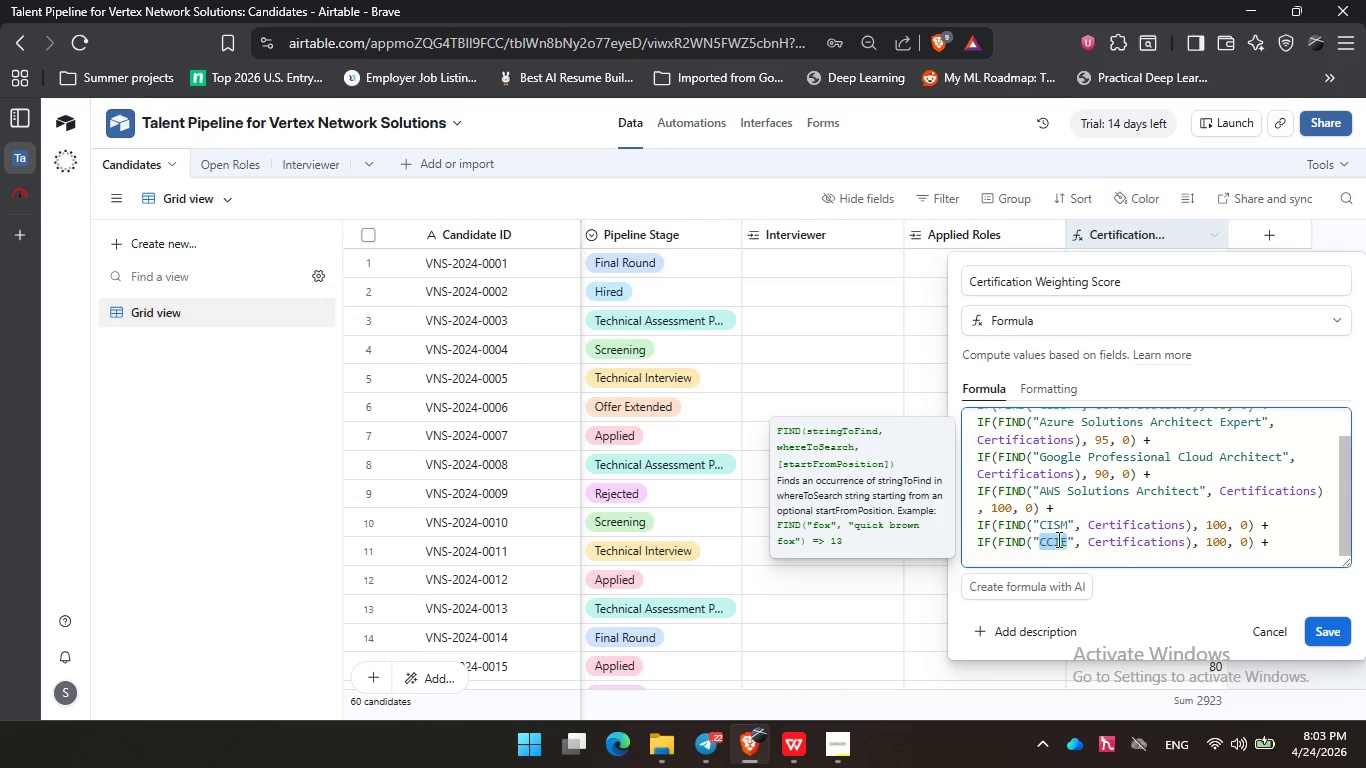 
type(CCNP )
 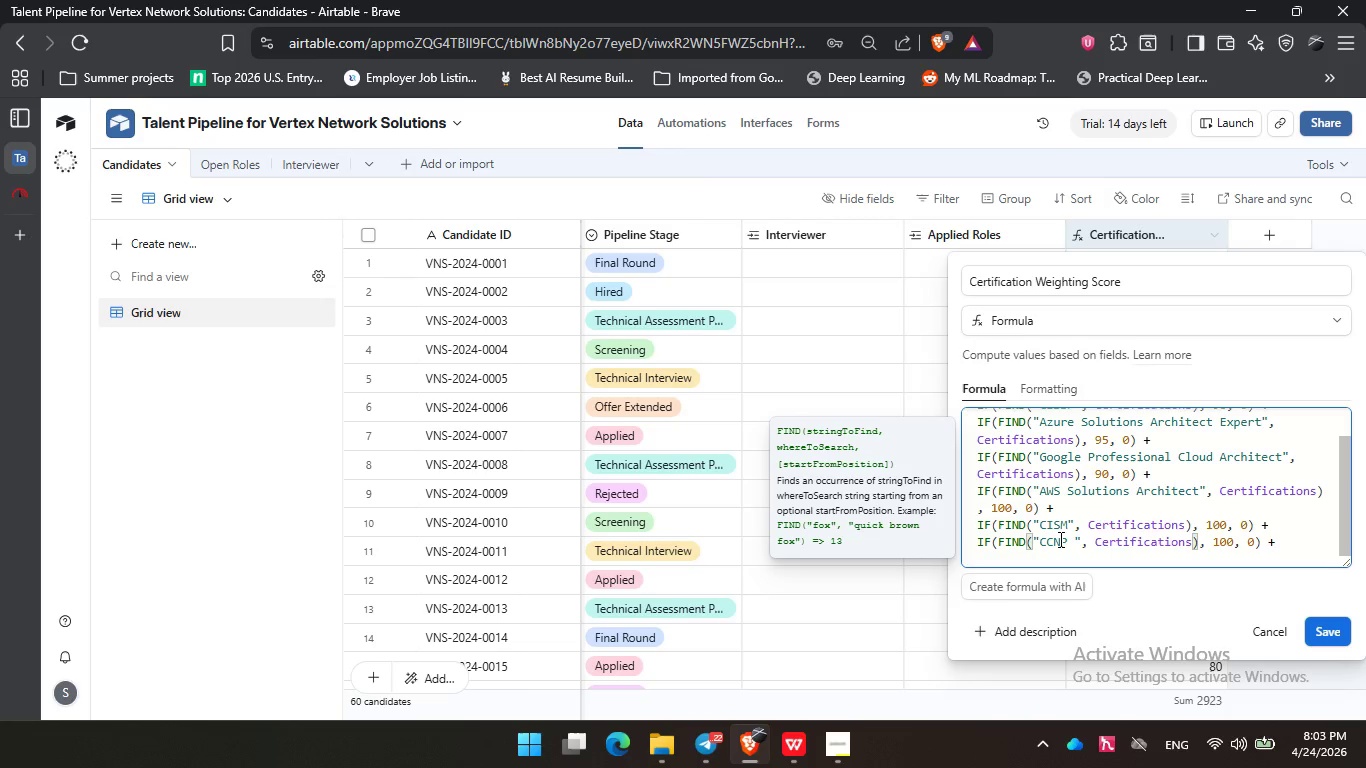 
hold_key(key=ShiftLeft, duration=0.88)
 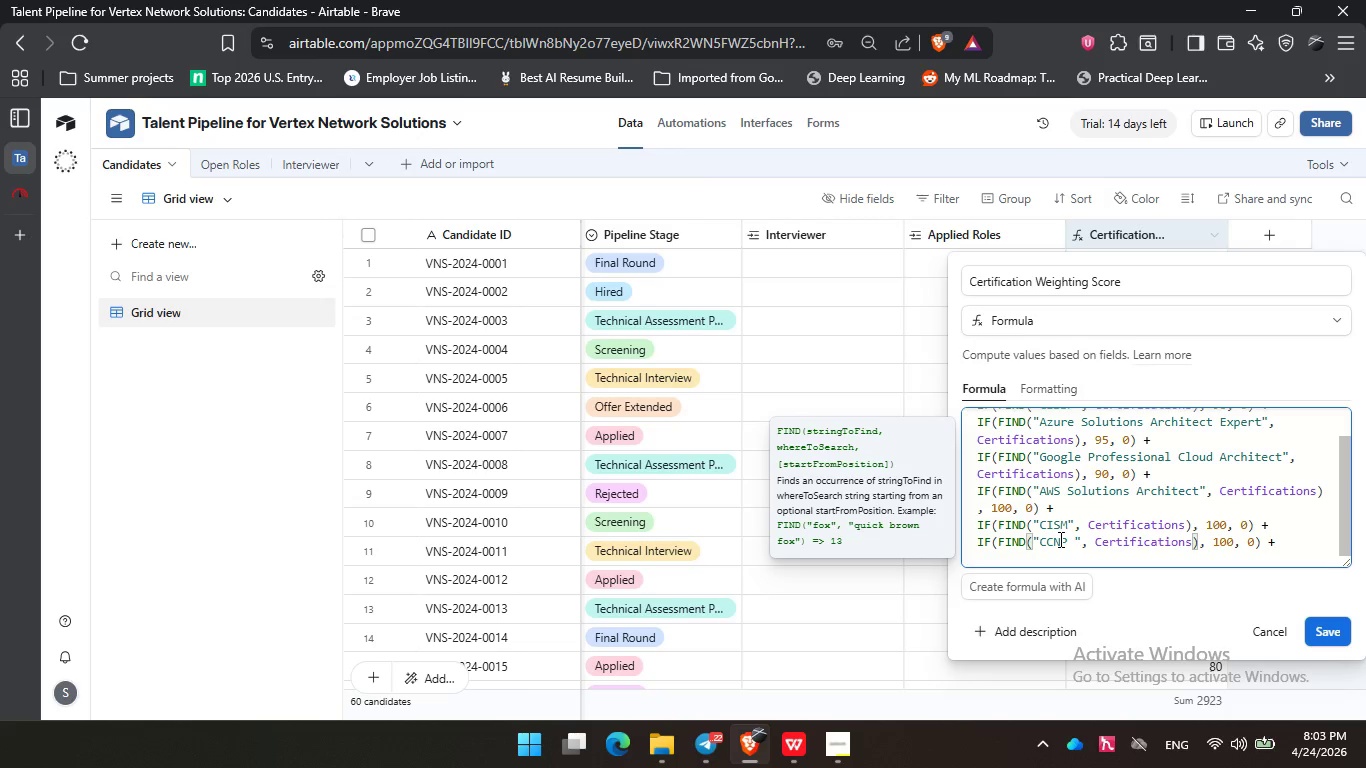 
type(Security)
 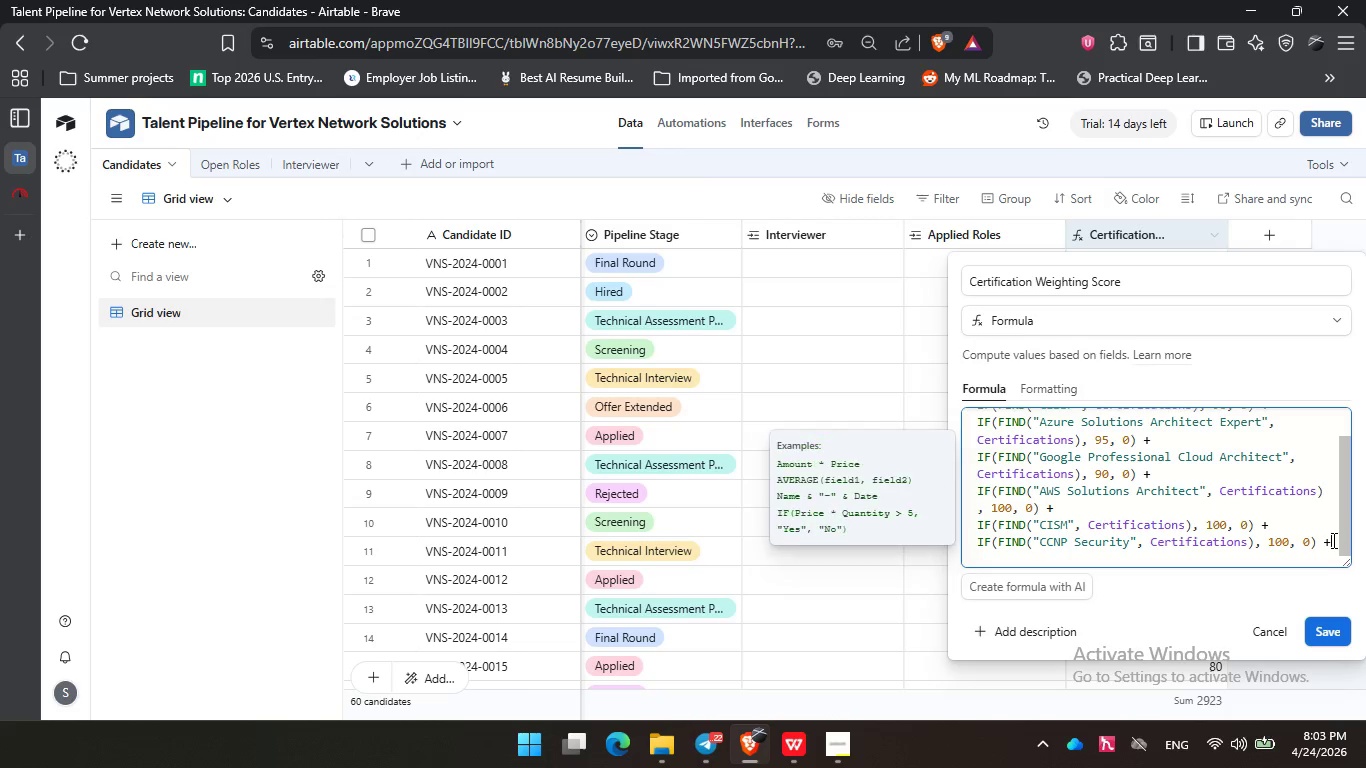 
key(Enter)
 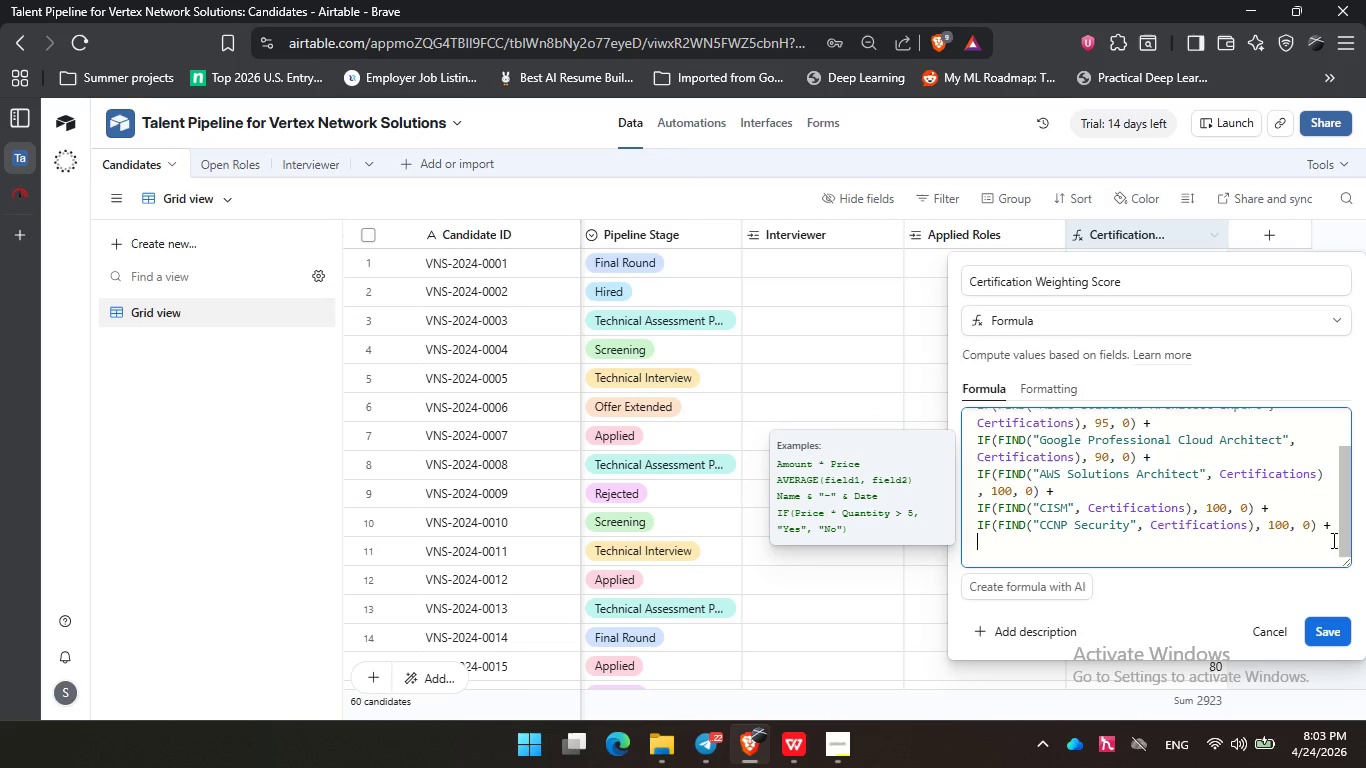 
key(Control+V)
 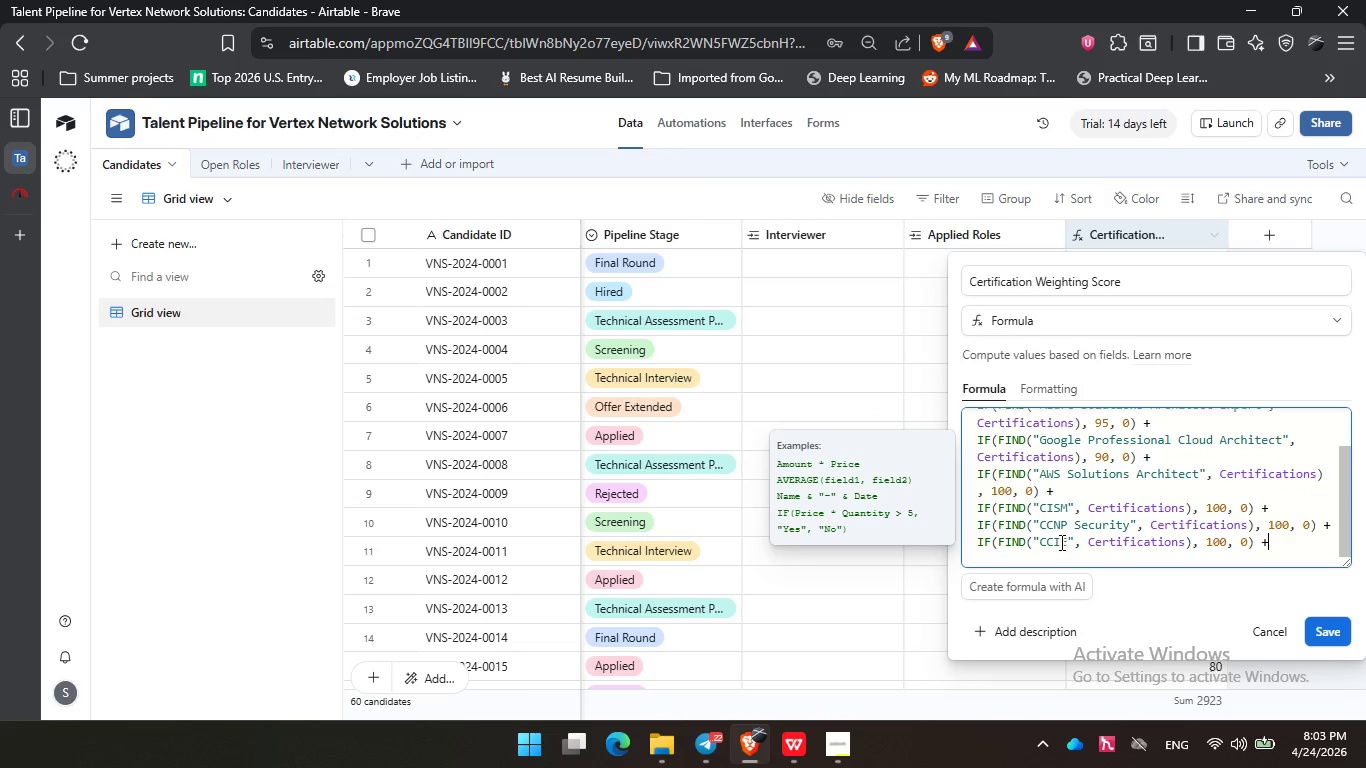 
double_click([1052, 542])
 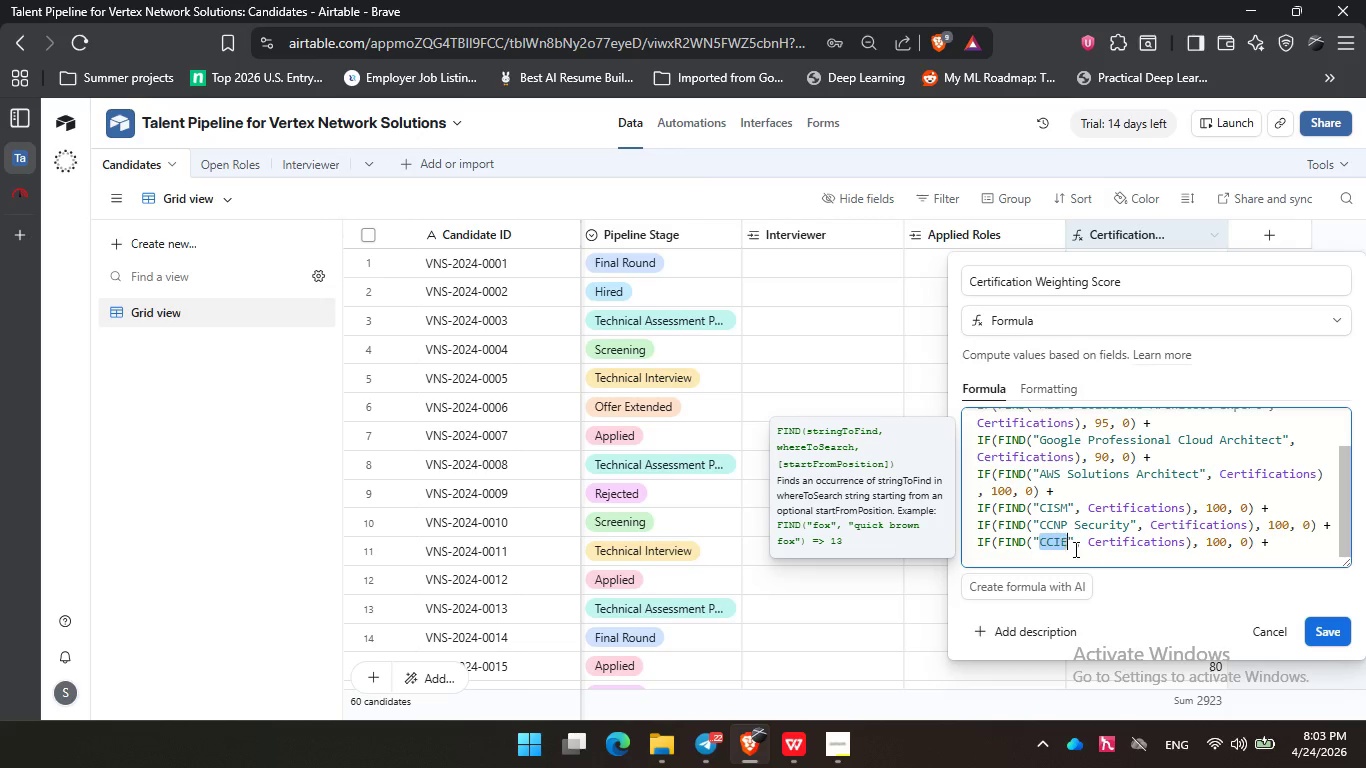 
type(CCNP Enterprise)
 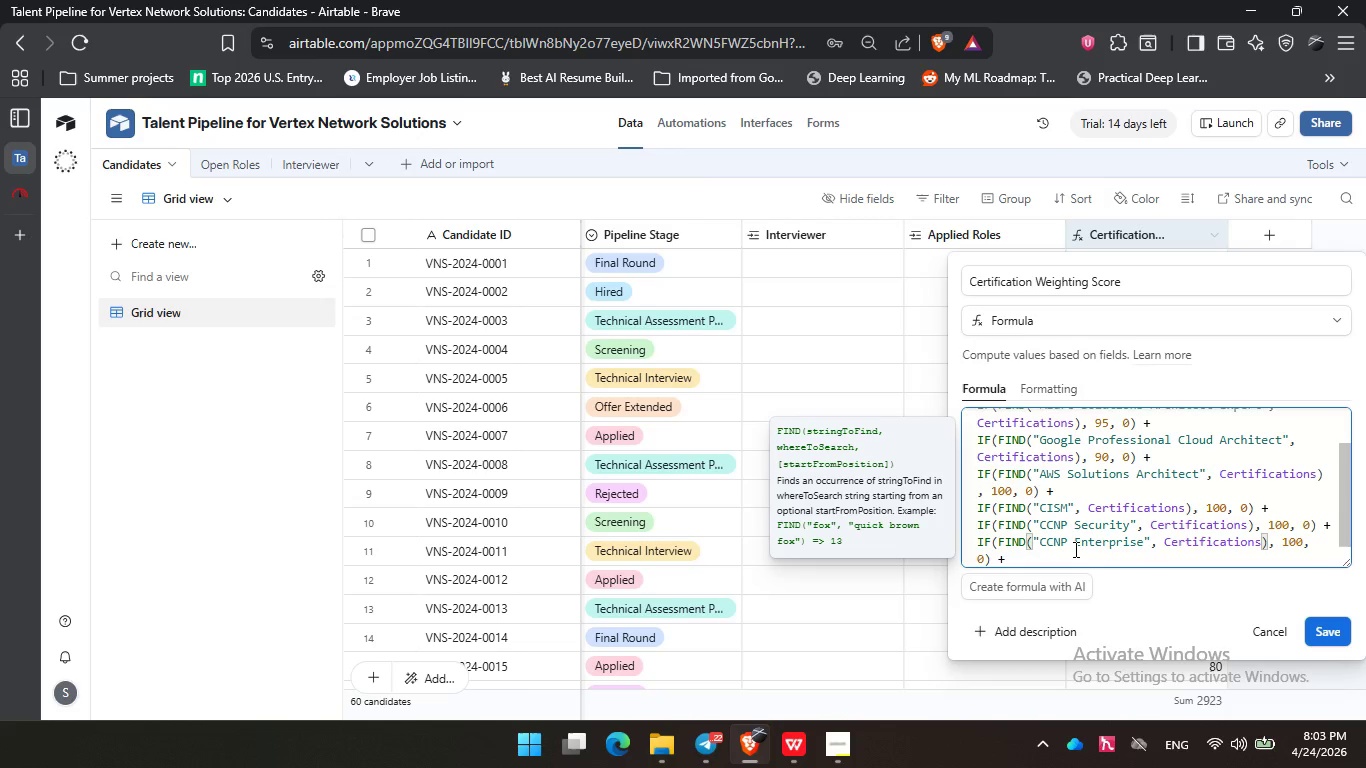 
scroll: coordinate [1074, 547], scroll_direction: down, amount: 2.0
 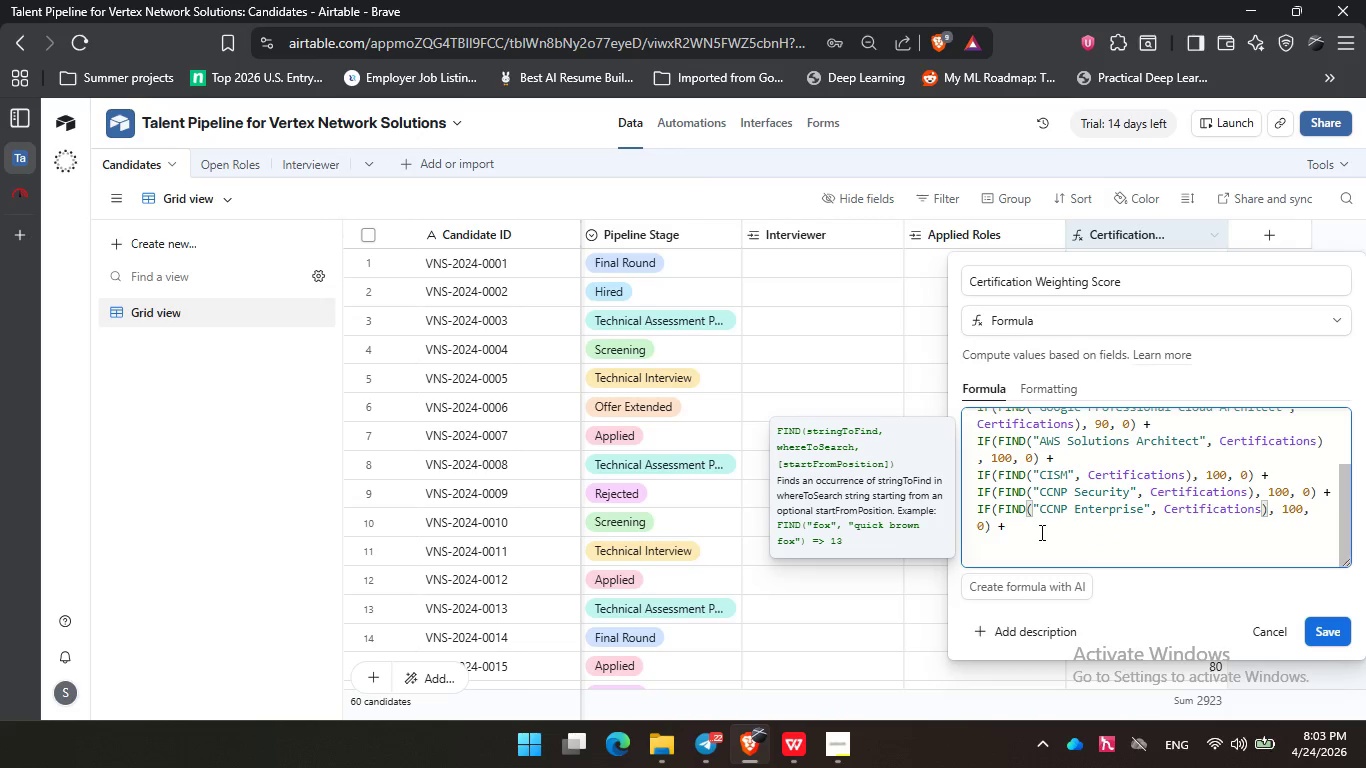 
left_click([1040, 532])
 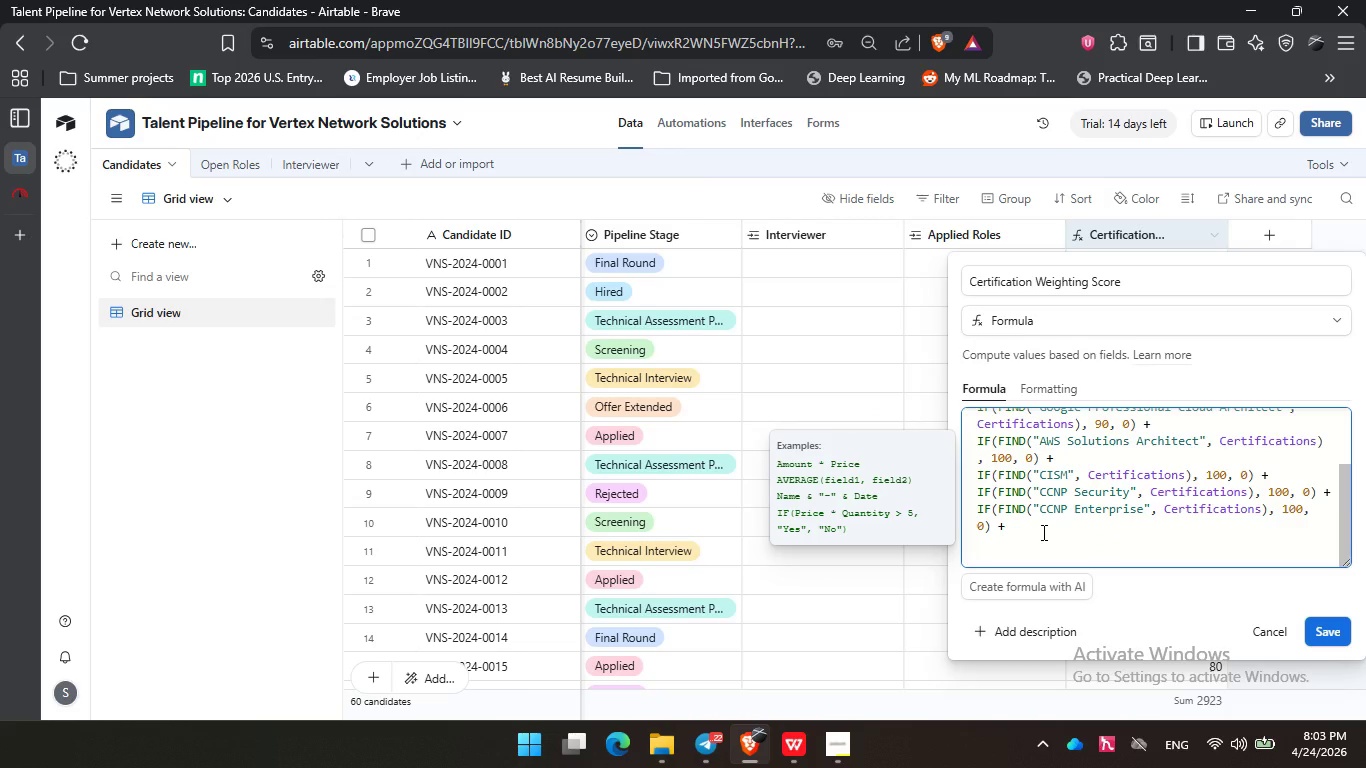 
key(Enter)
 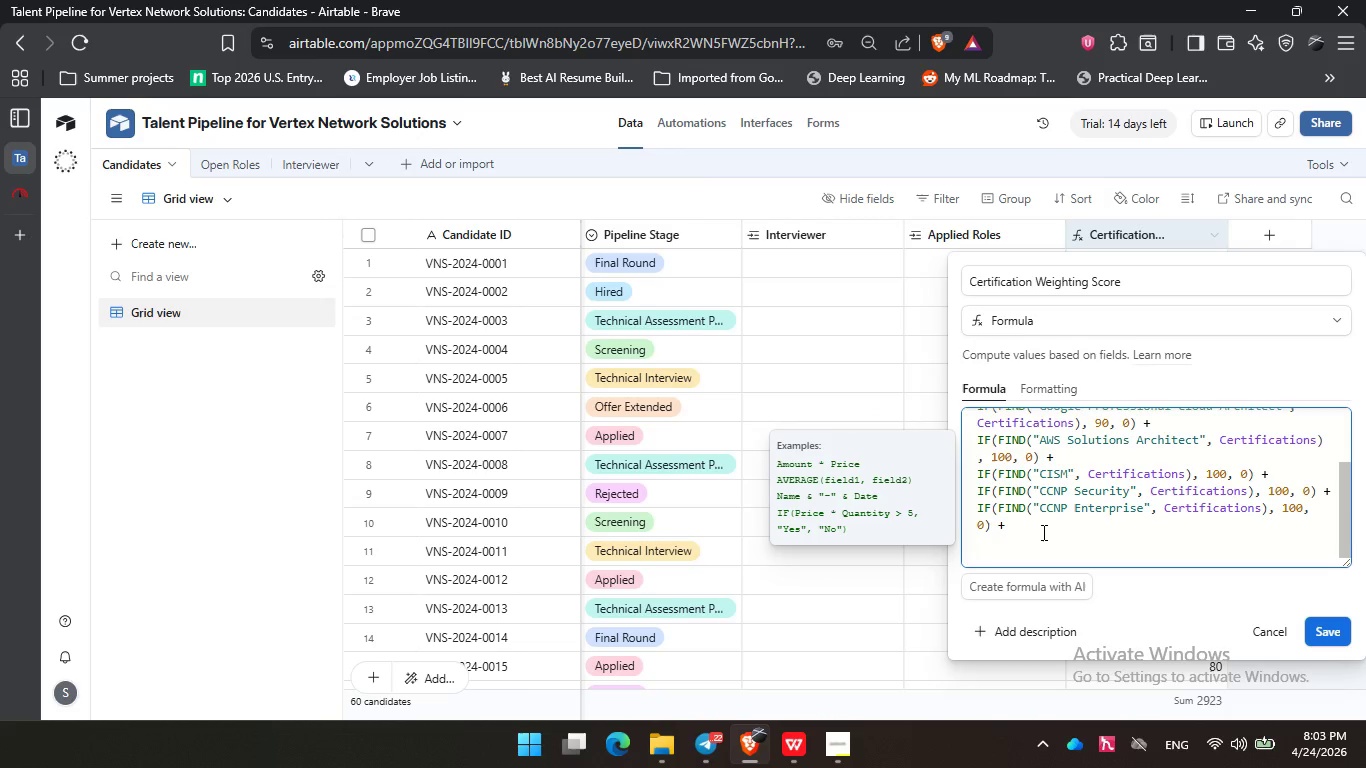 
key(Control+V)
 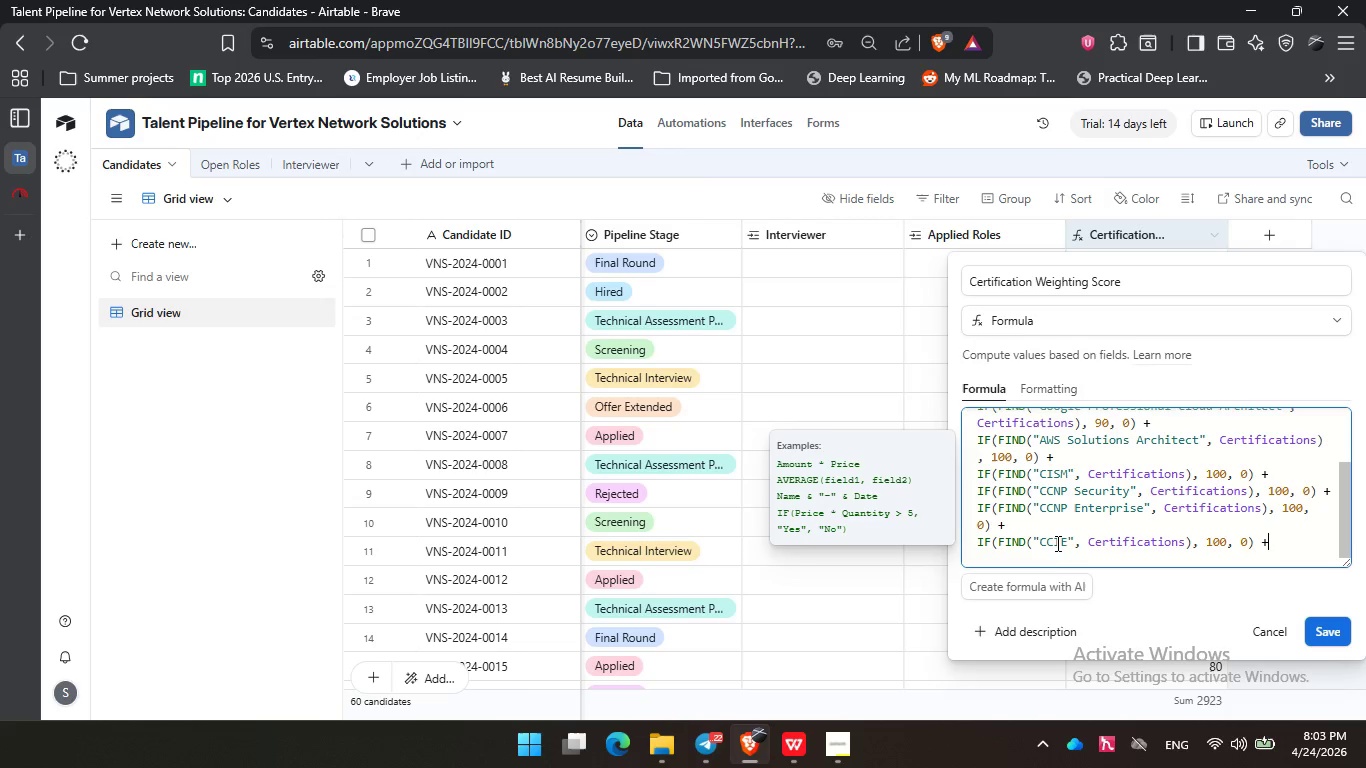 
double_click([1052, 538])
 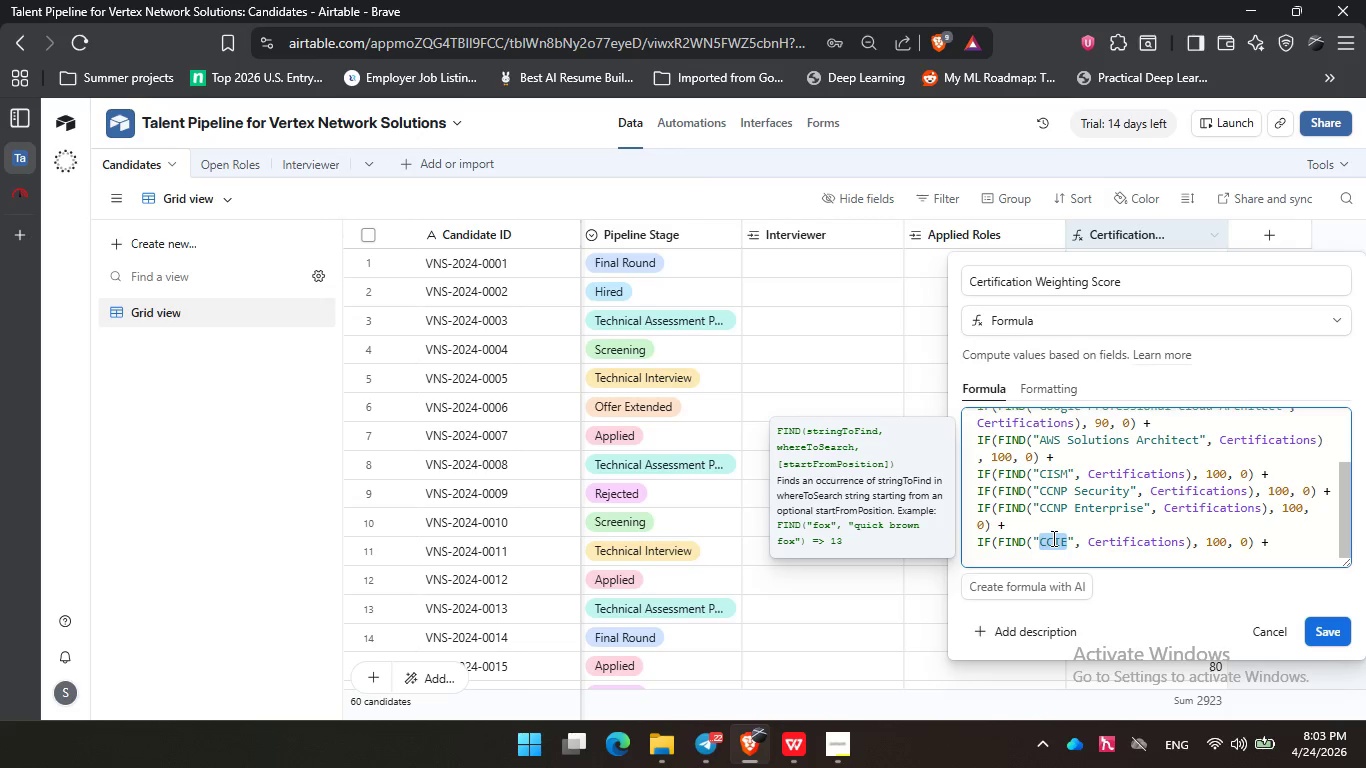 
type(AWS)
 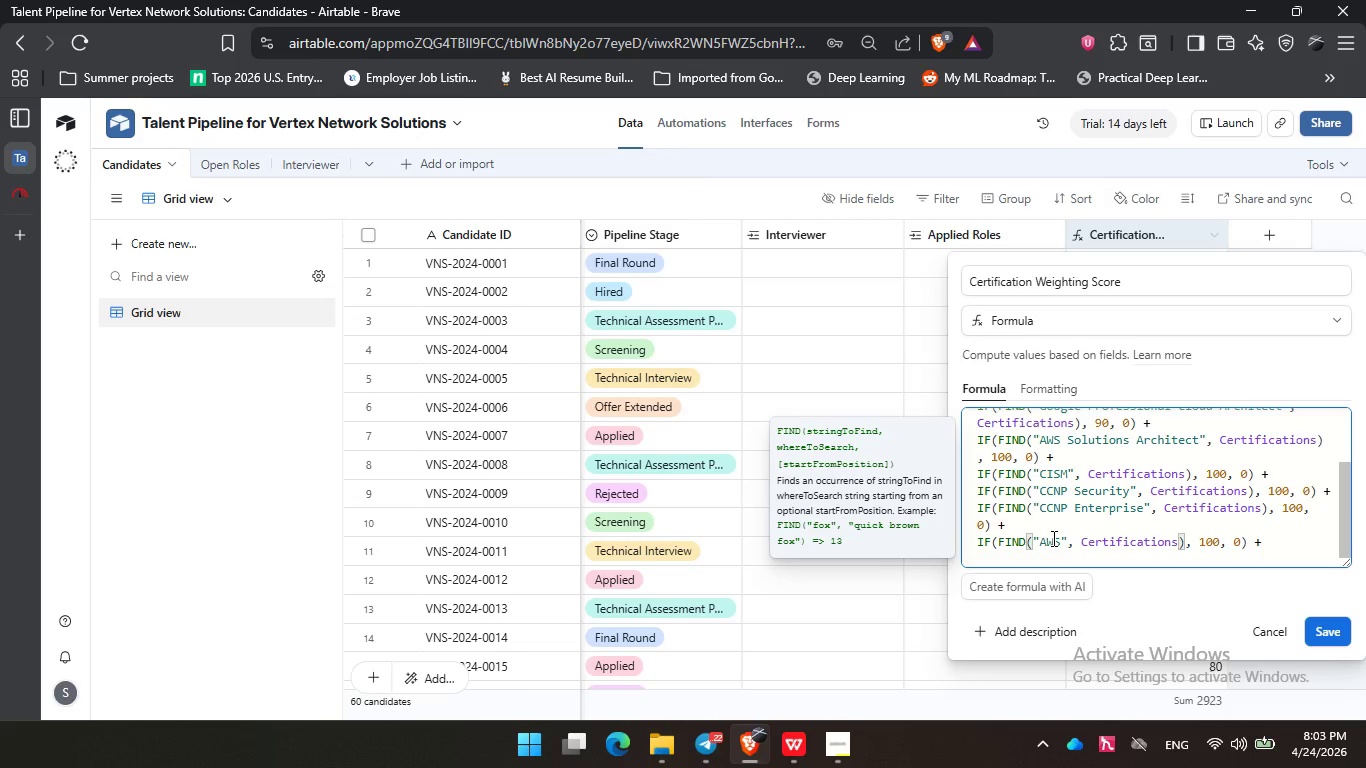 
type( SysO)
 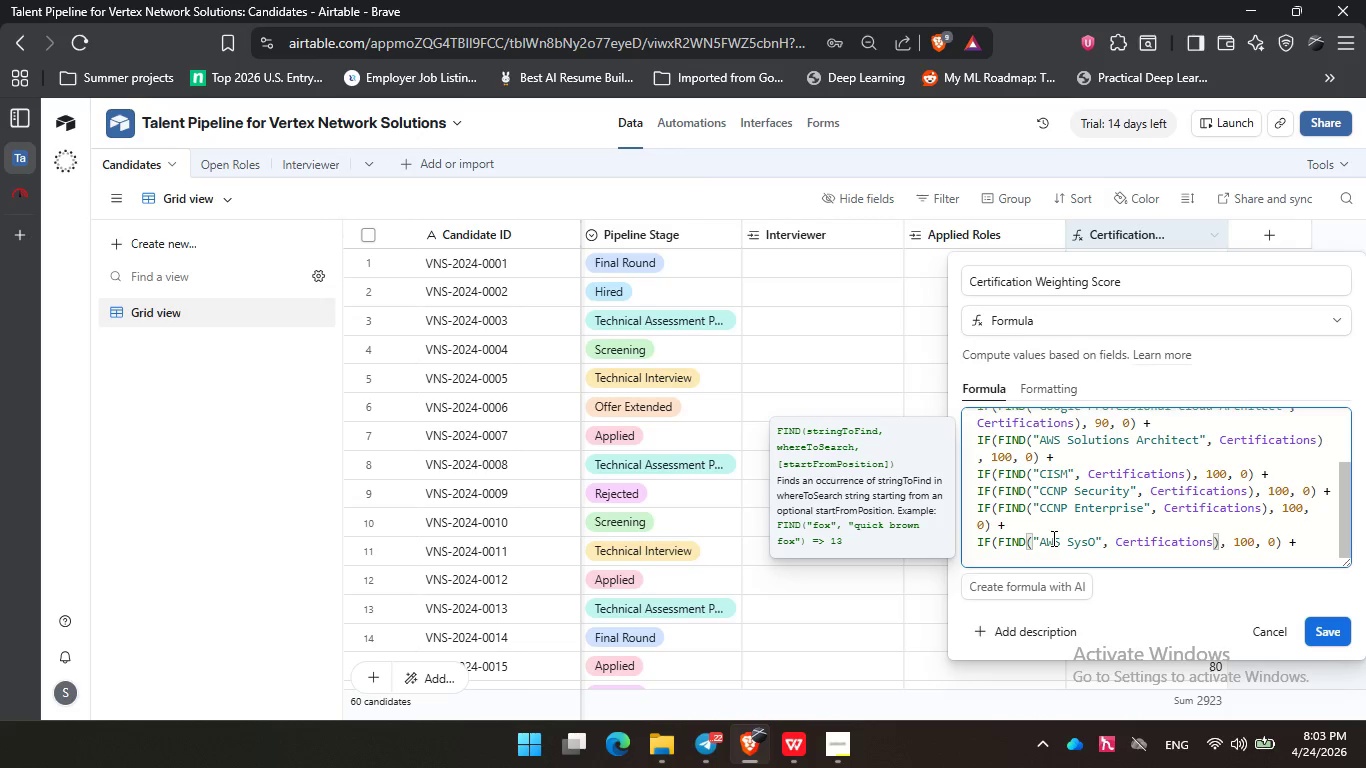 
key(Backspace)
type(Ops)
 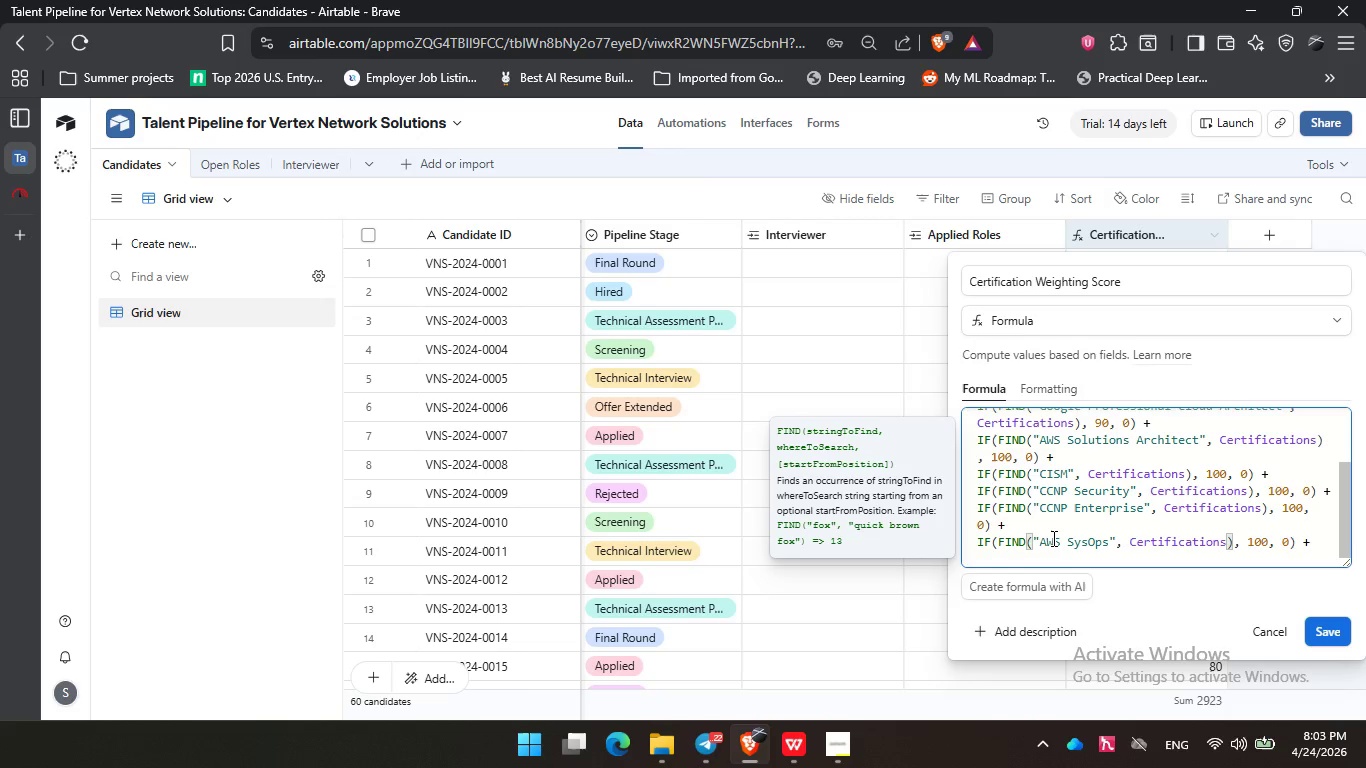 
wait(5.61)
 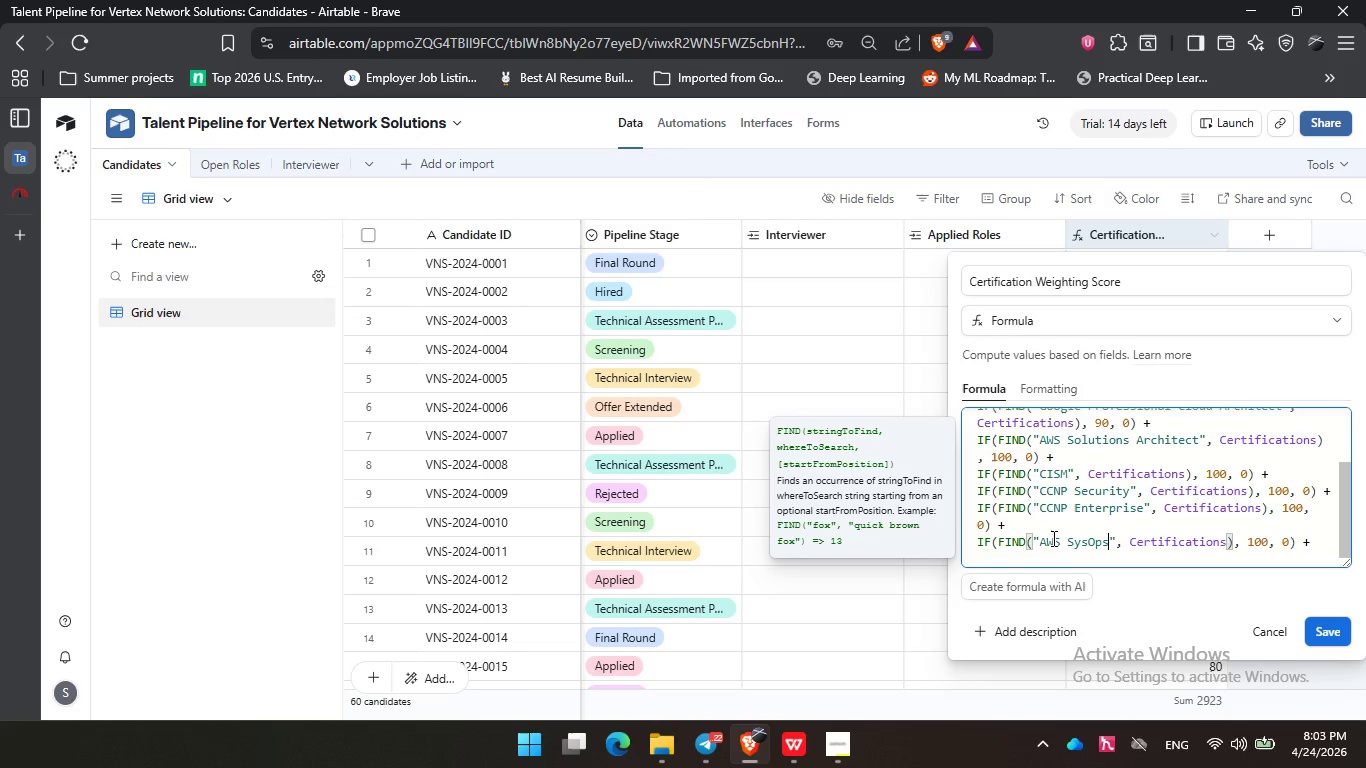 
double_click([1001, 461])
 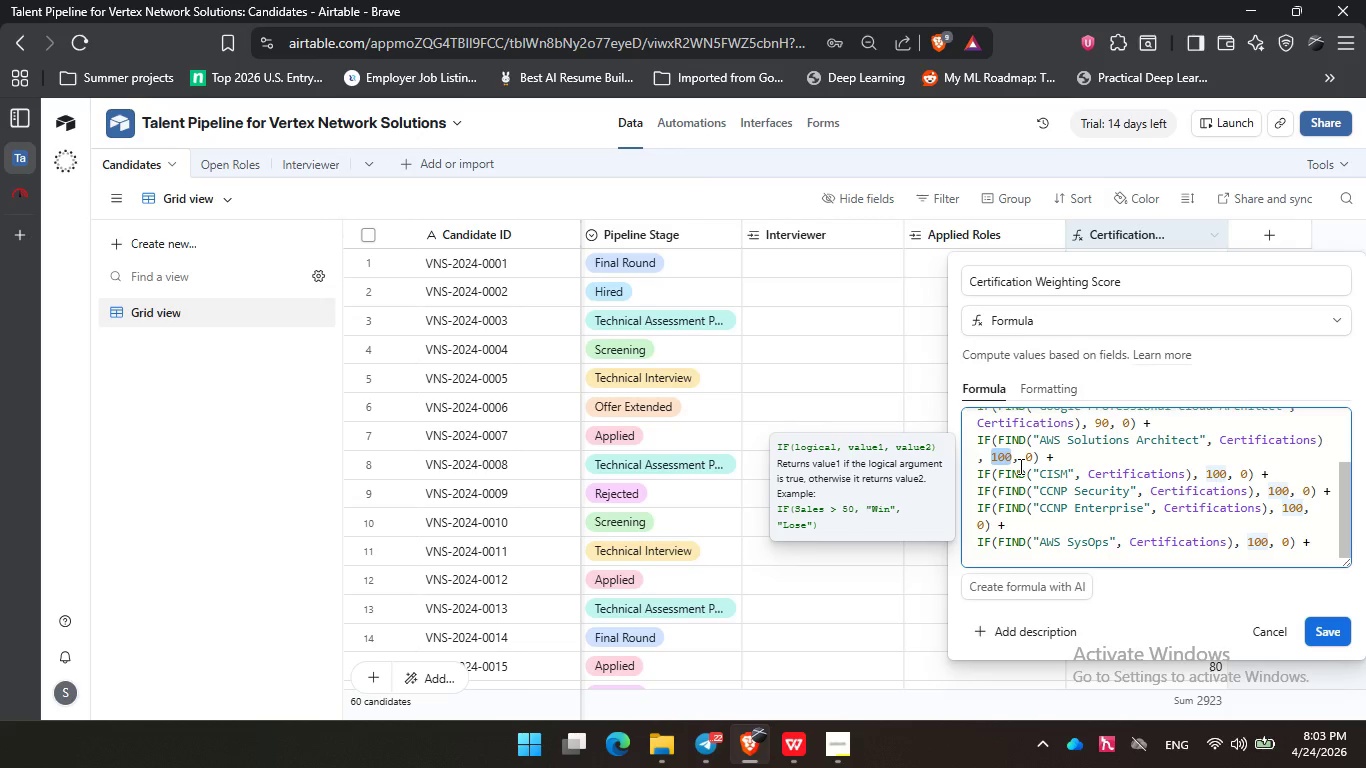 
wait(8.78)
 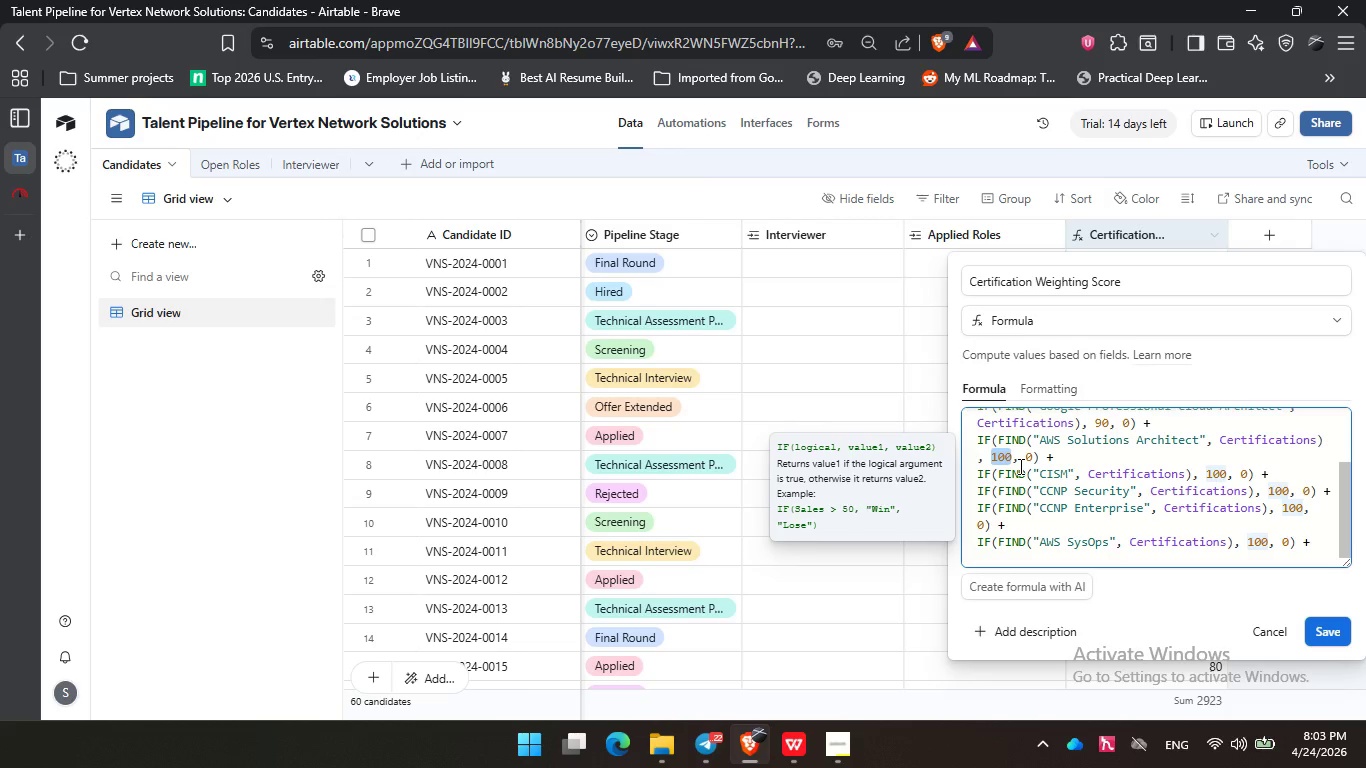 
key(Numpad9)
 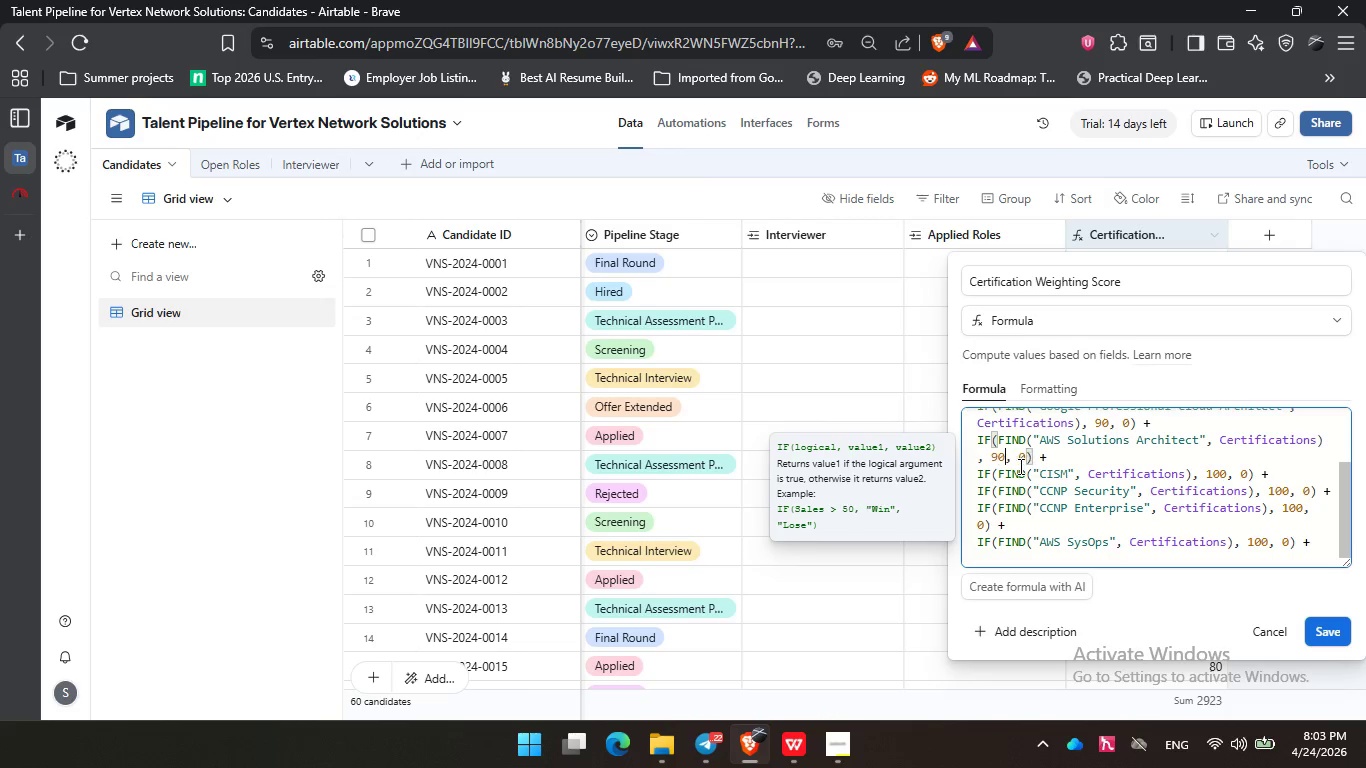 
key(Numpad0)
 